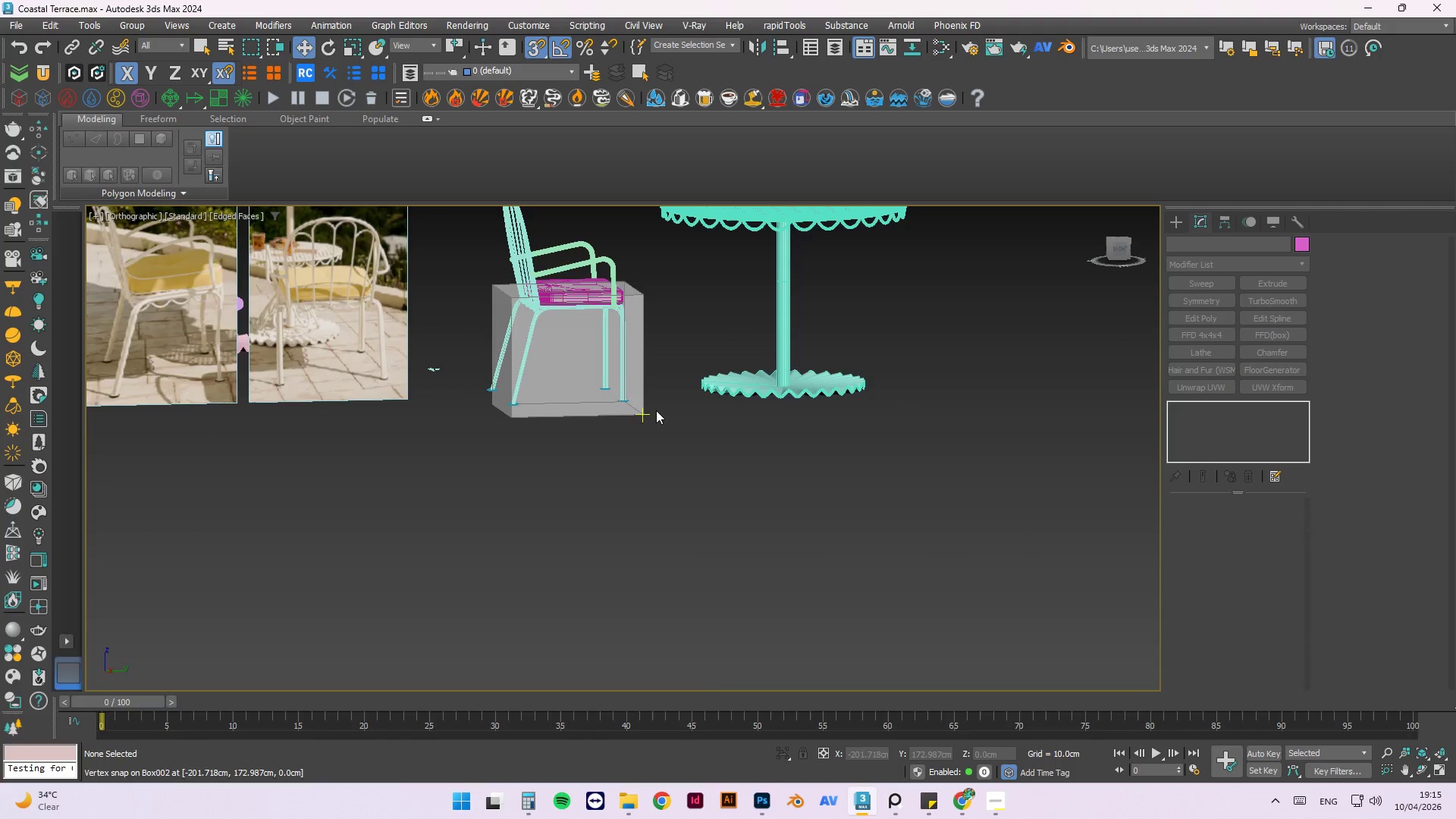 
scroll: coordinate [618, 382], scroll_direction: up, amount: 2.0
 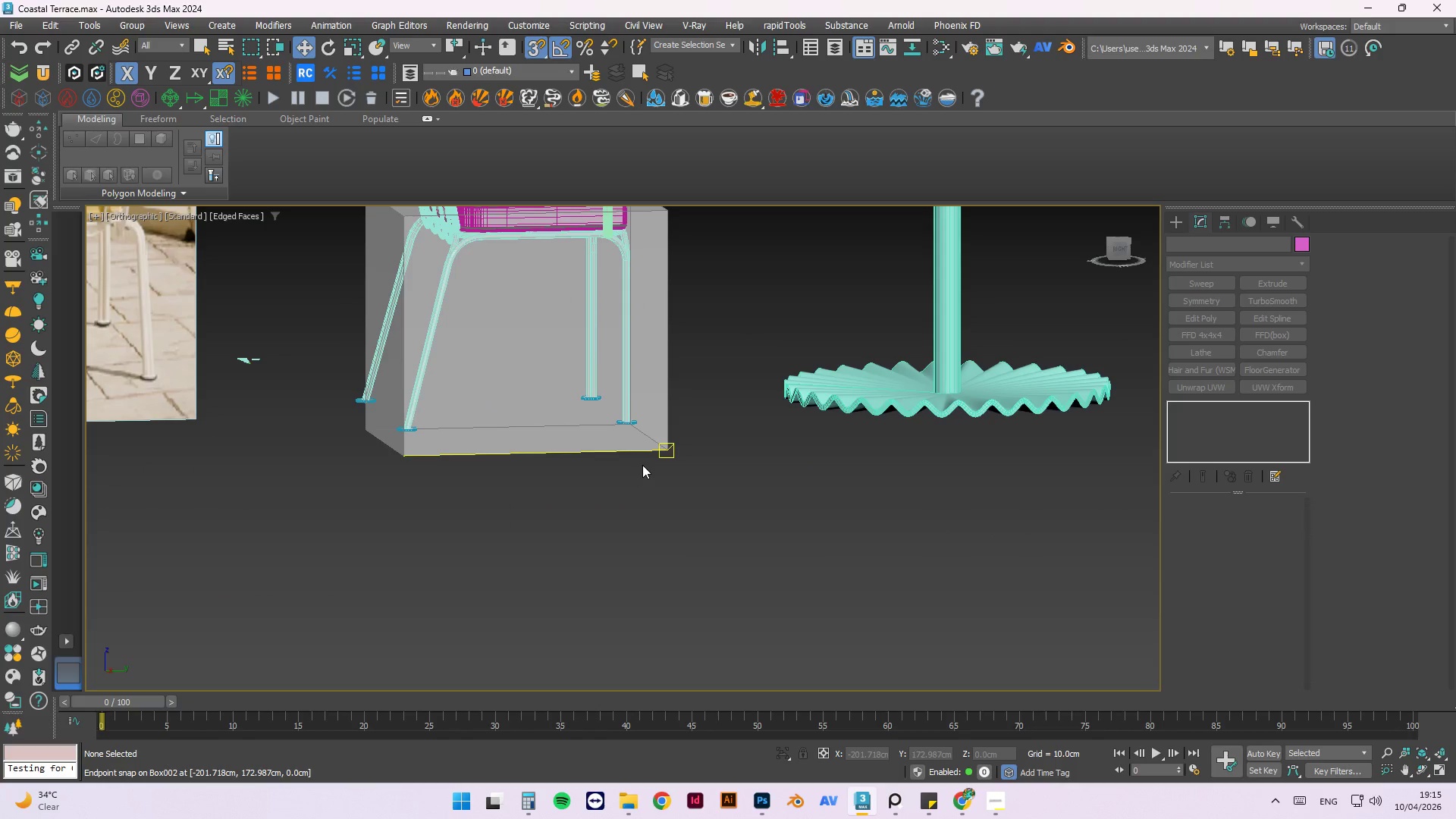 
key(Alt+ArrowRight)
 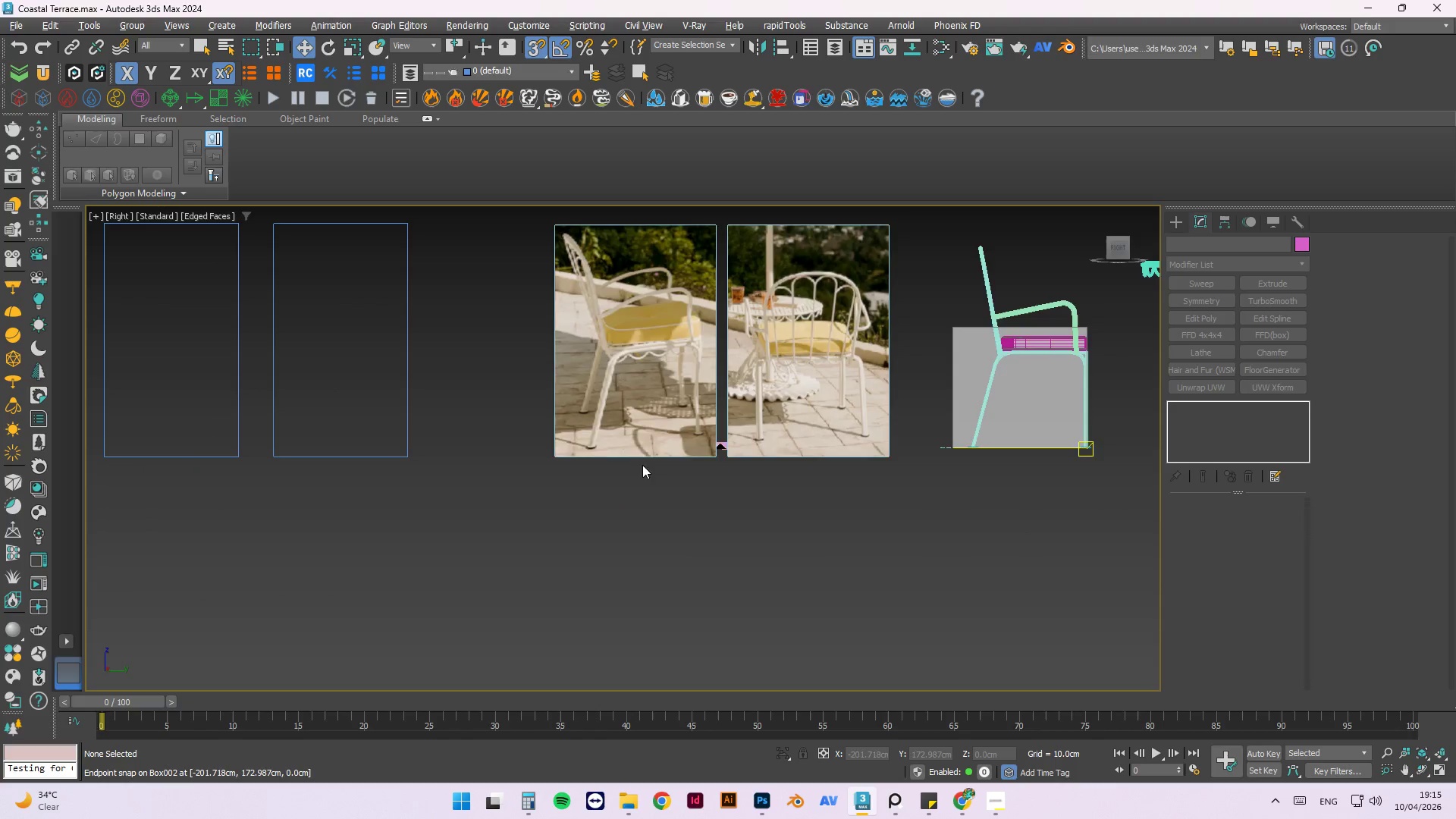 
scroll: coordinate [835, 397], scroll_direction: down, amount: 1.0
 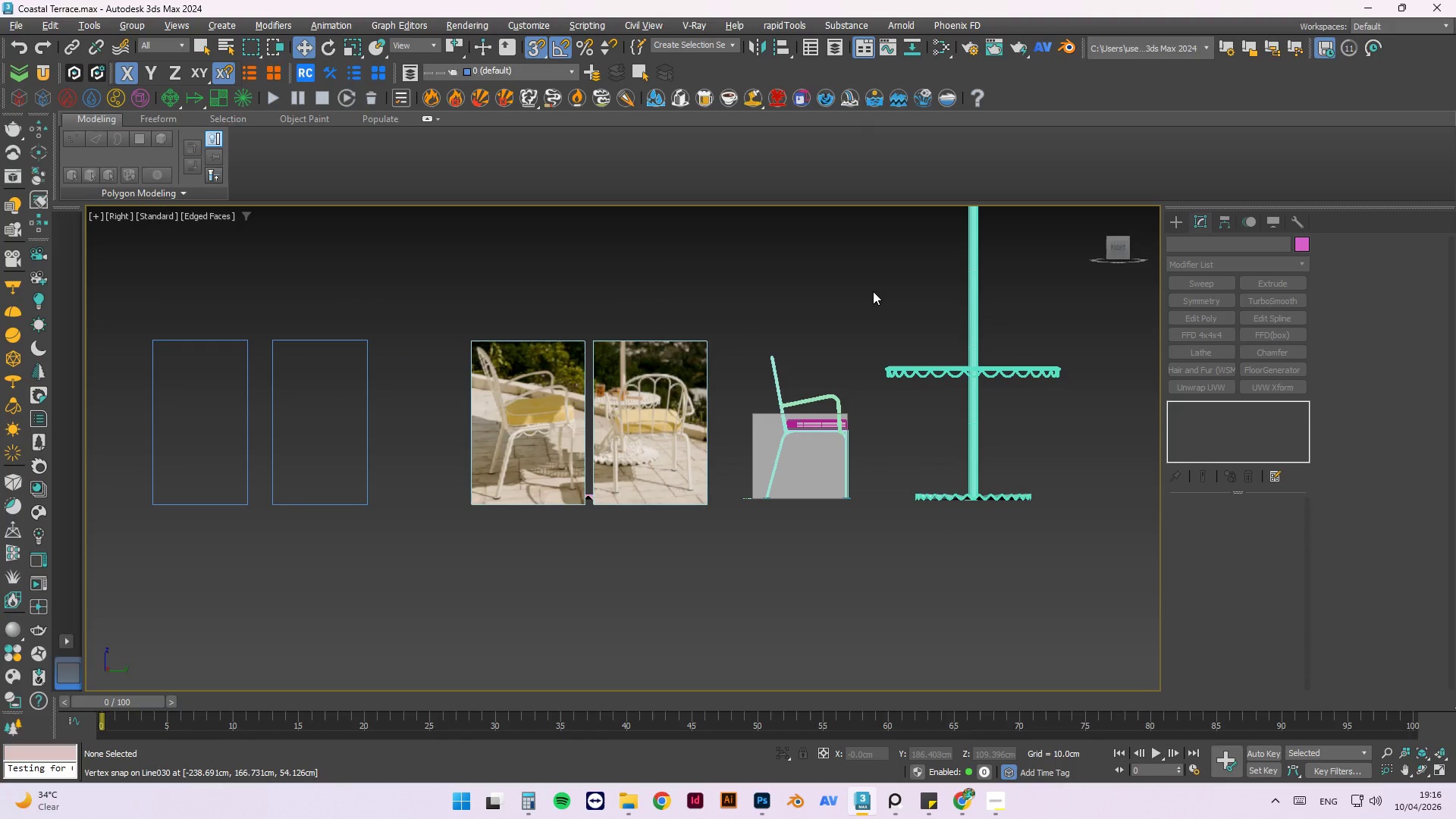 
left_click_drag(start_coordinate=[861, 292], to_coordinate=[763, 526])
 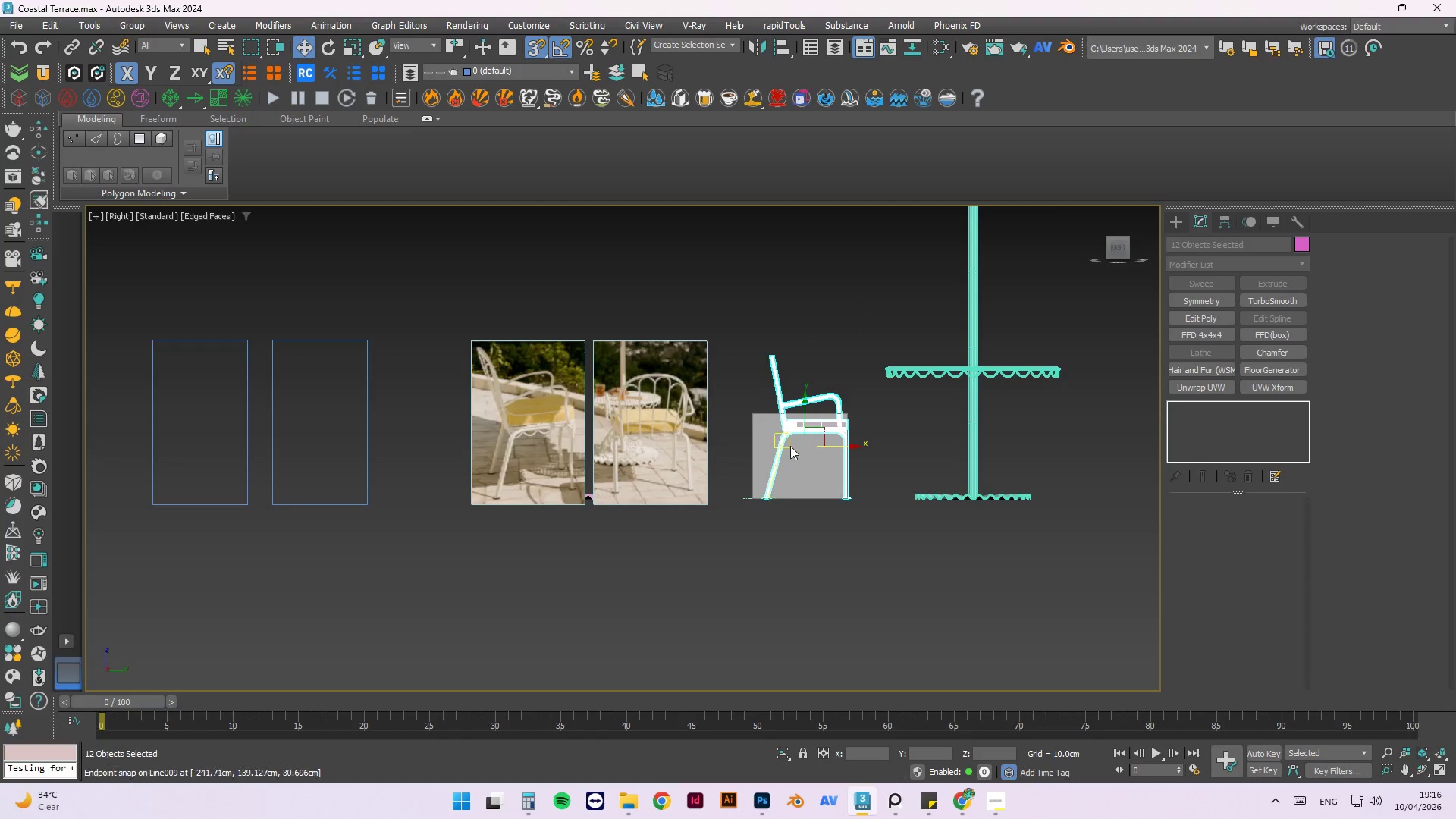 
scroll: coordinate [790, 446], scroll_direction: up, amount: 1.0
 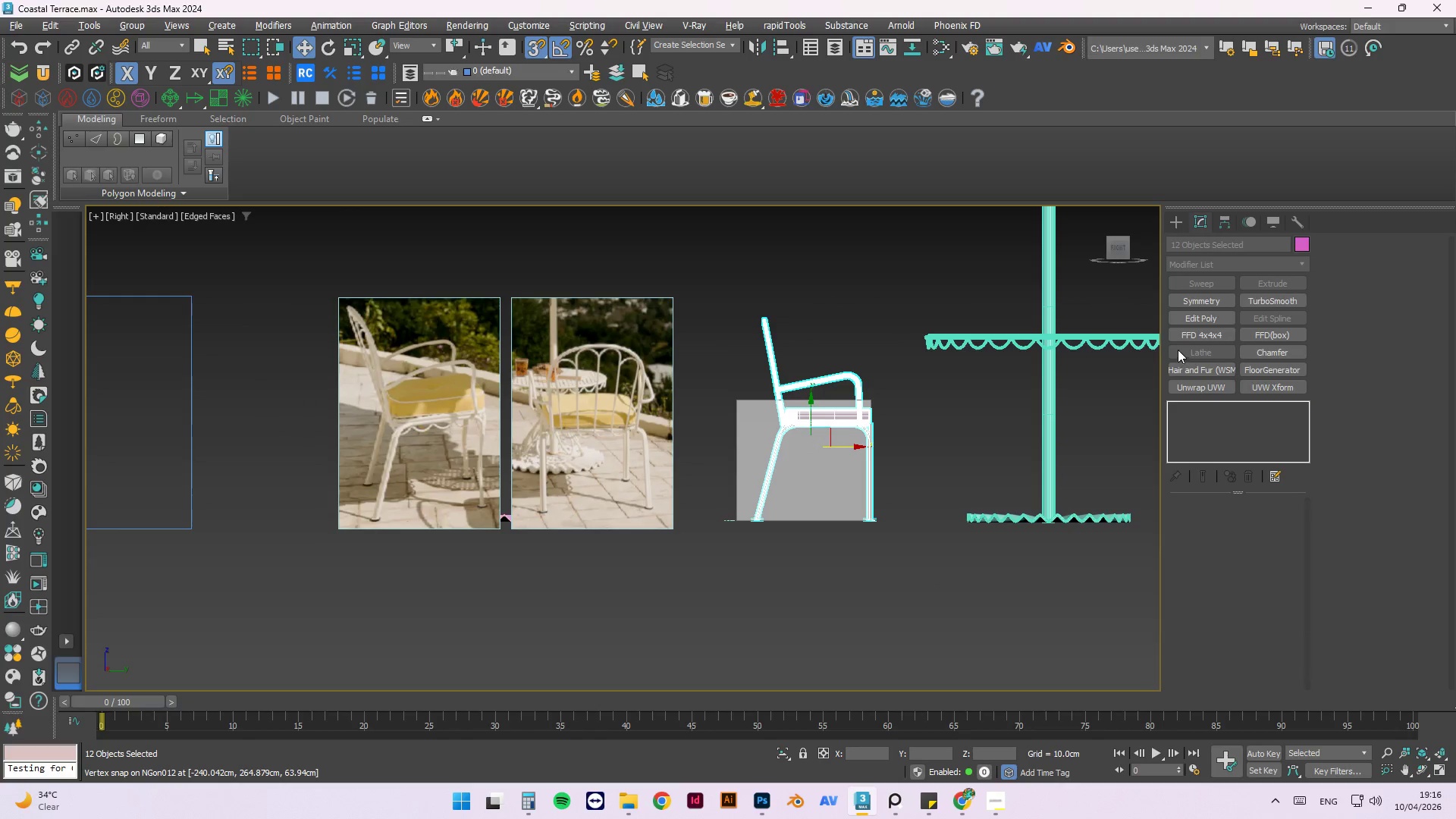 
left_click([1210, 331])
 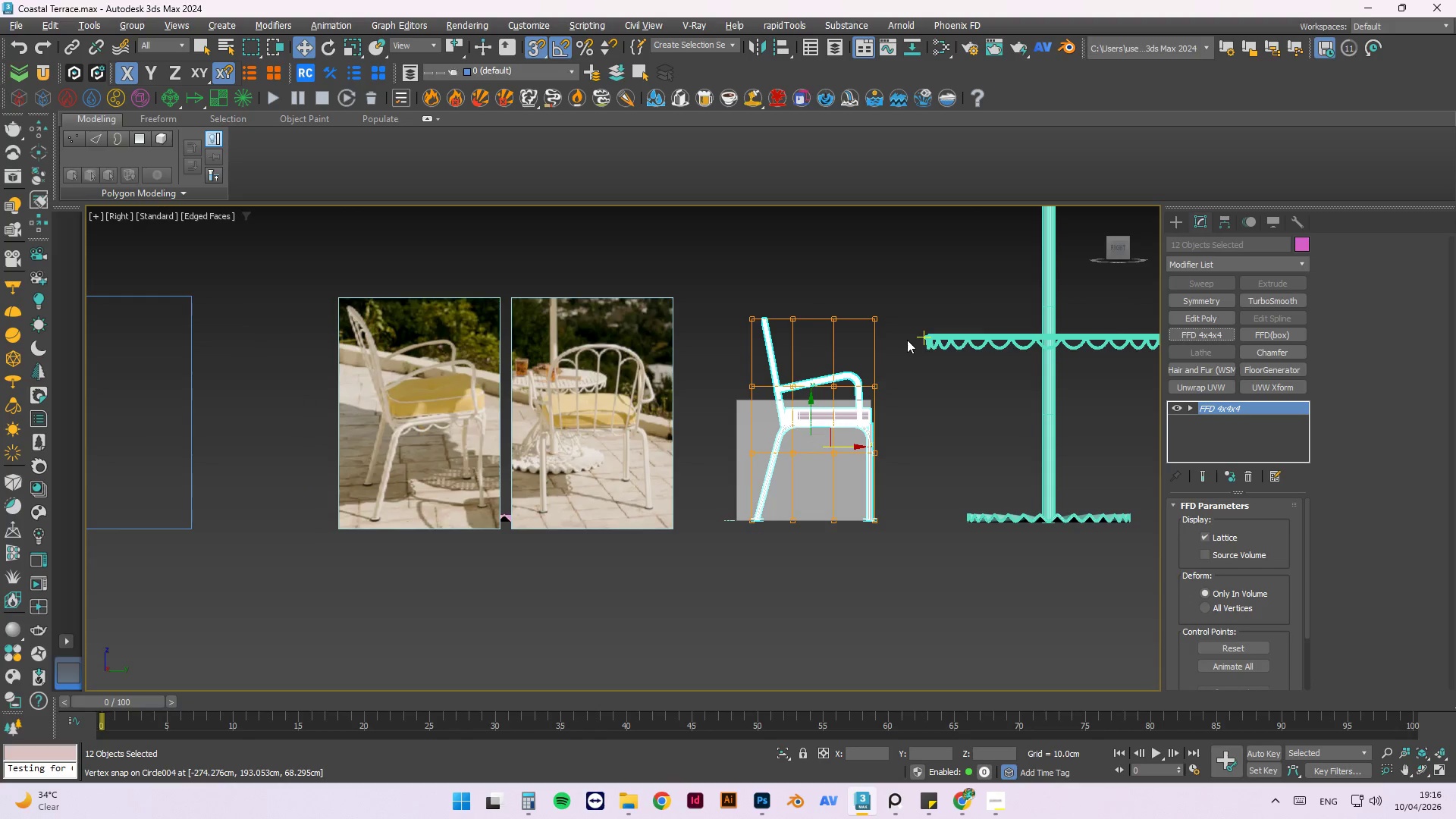 
key(1)
 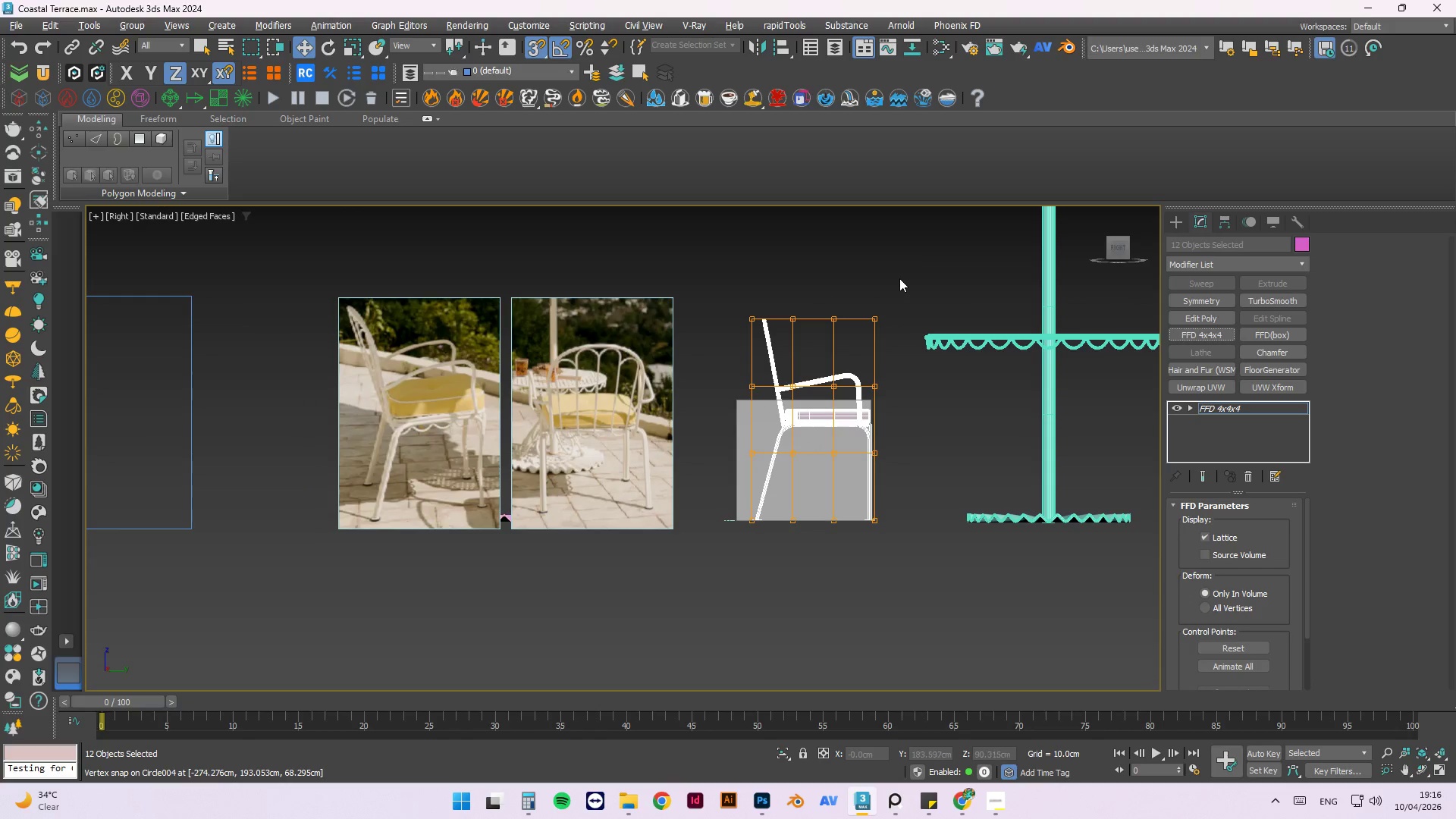 
left_click_drag(start_coordinate=[892, 282], to_coordinate=[720, 401])
 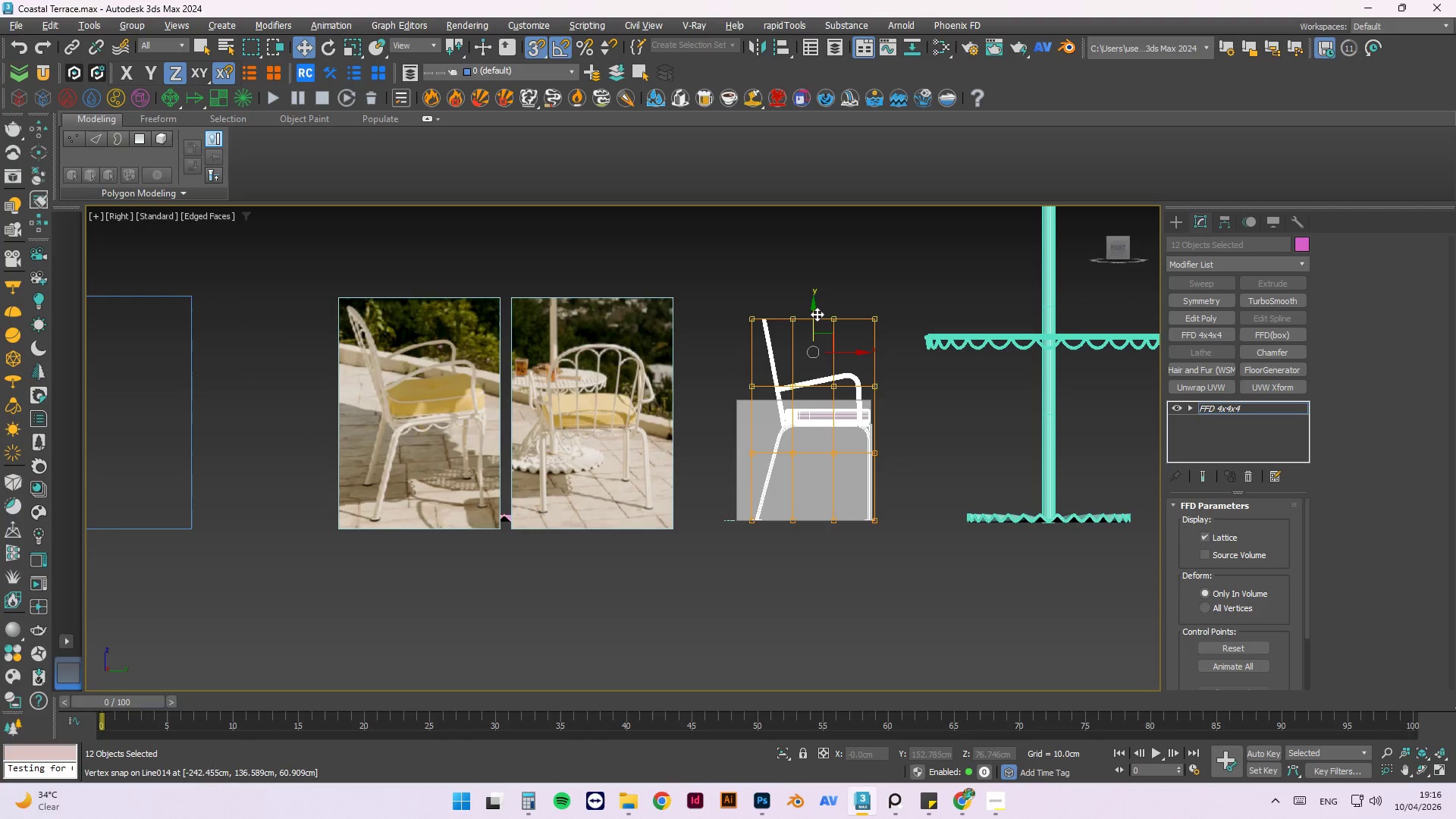 
left_click_drag(start_coordinate=[816, 310], to_coordinate=[831, 301])
 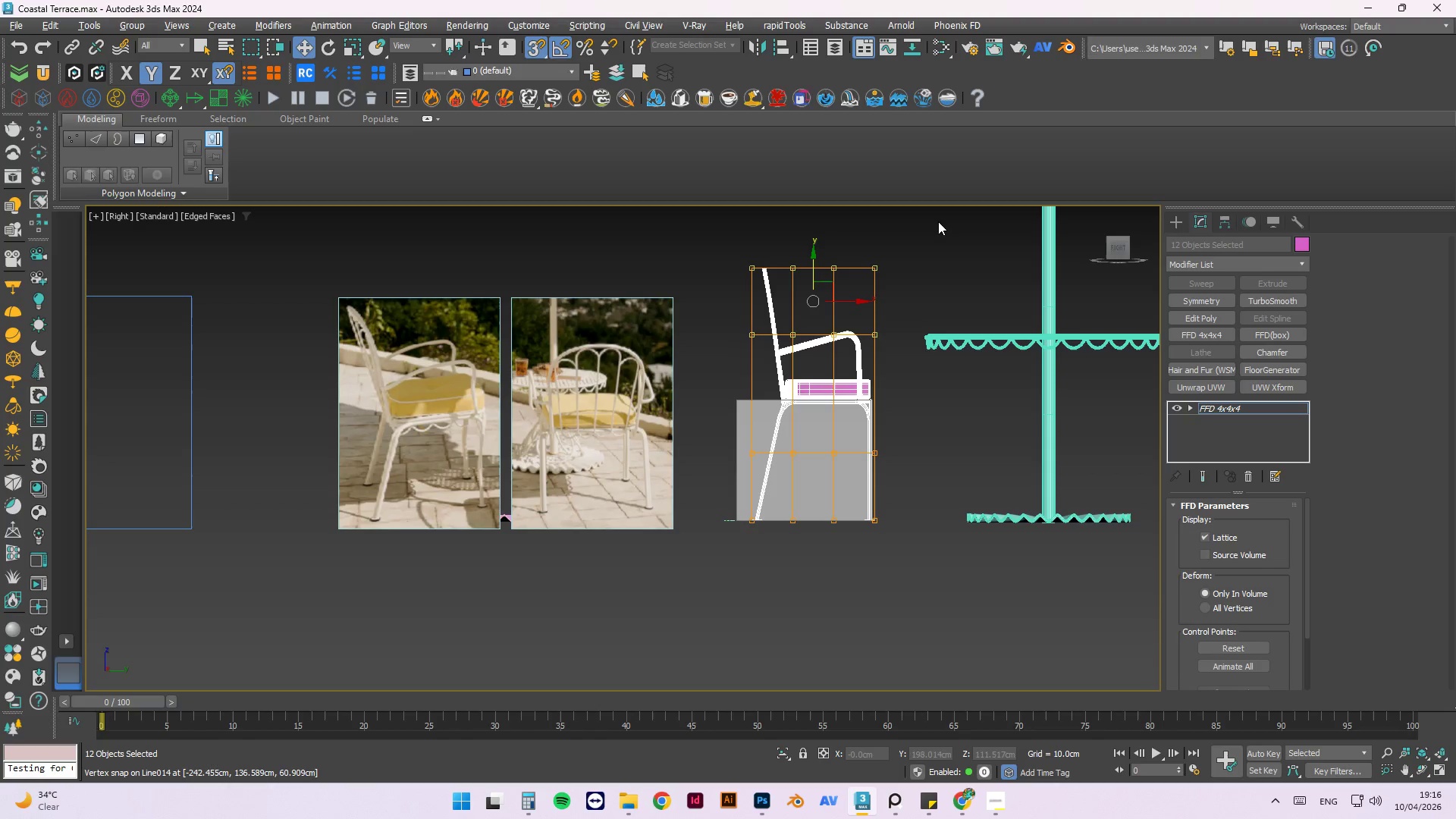 
left_click_drag(start_coordinate=[939, 218], to_coordinate=[817, 571])
 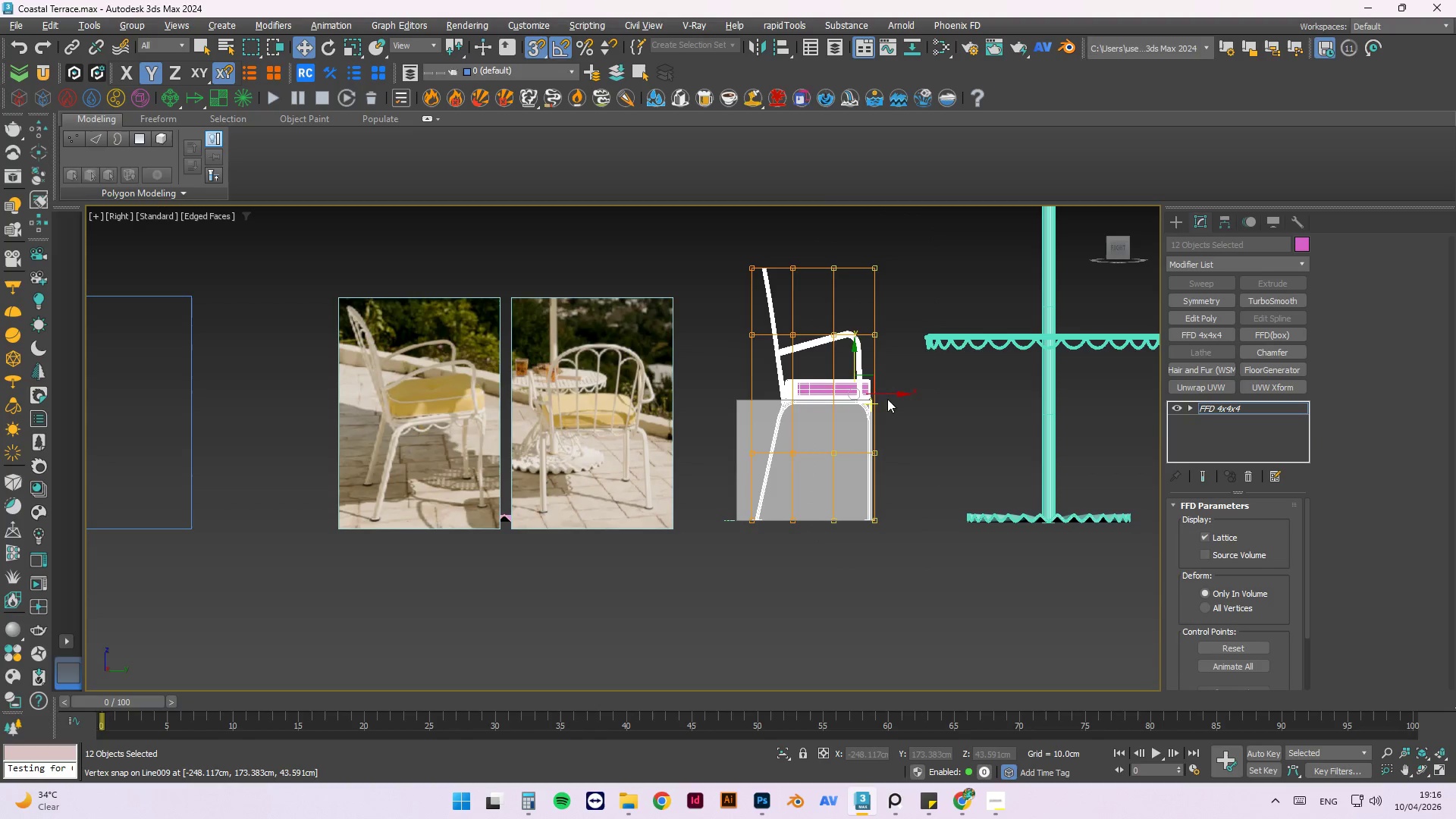 
left_click_drag(start_coordinate=[890, 394], to_coordinate=[929, 428])
 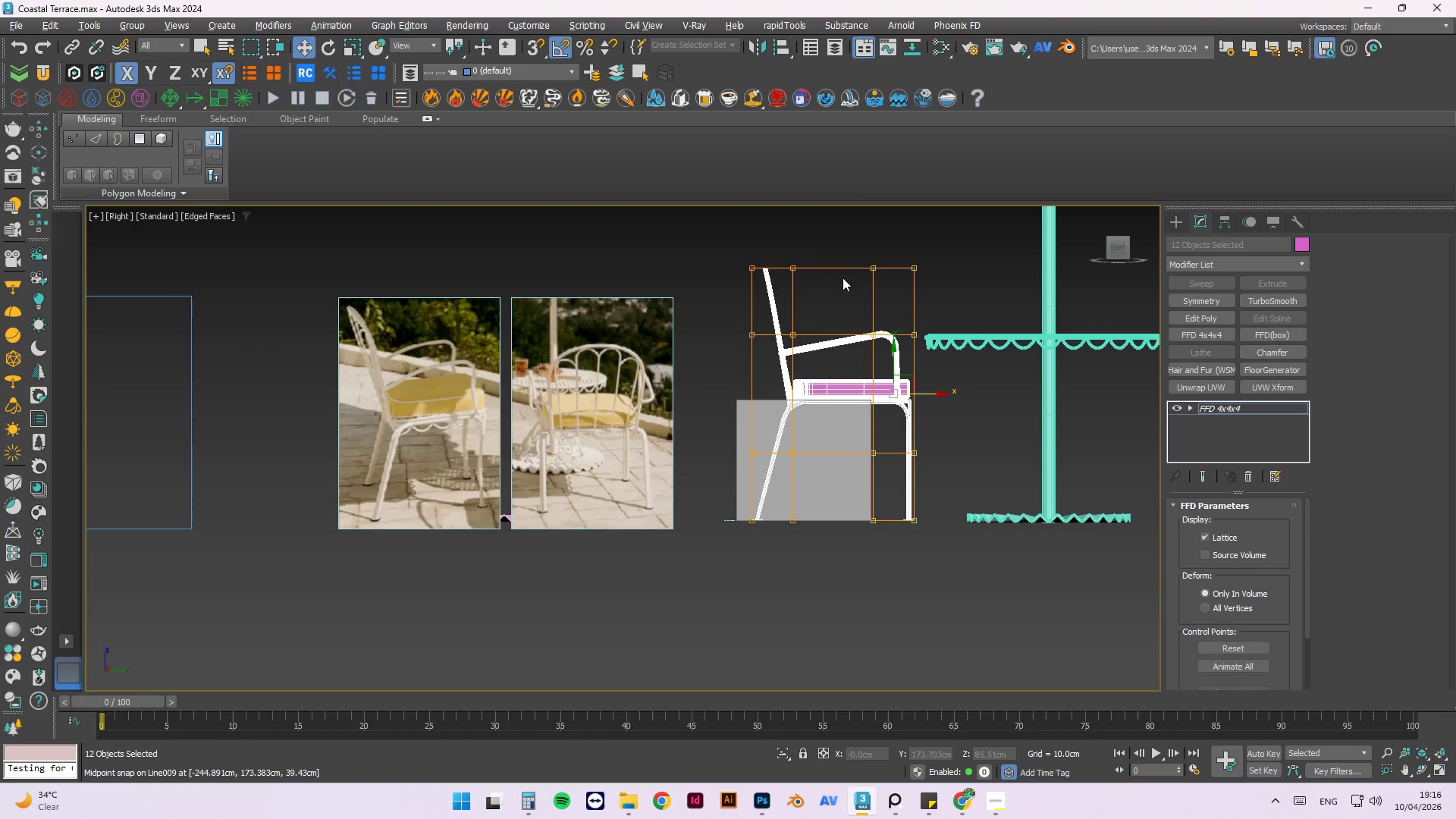 
key(S)
 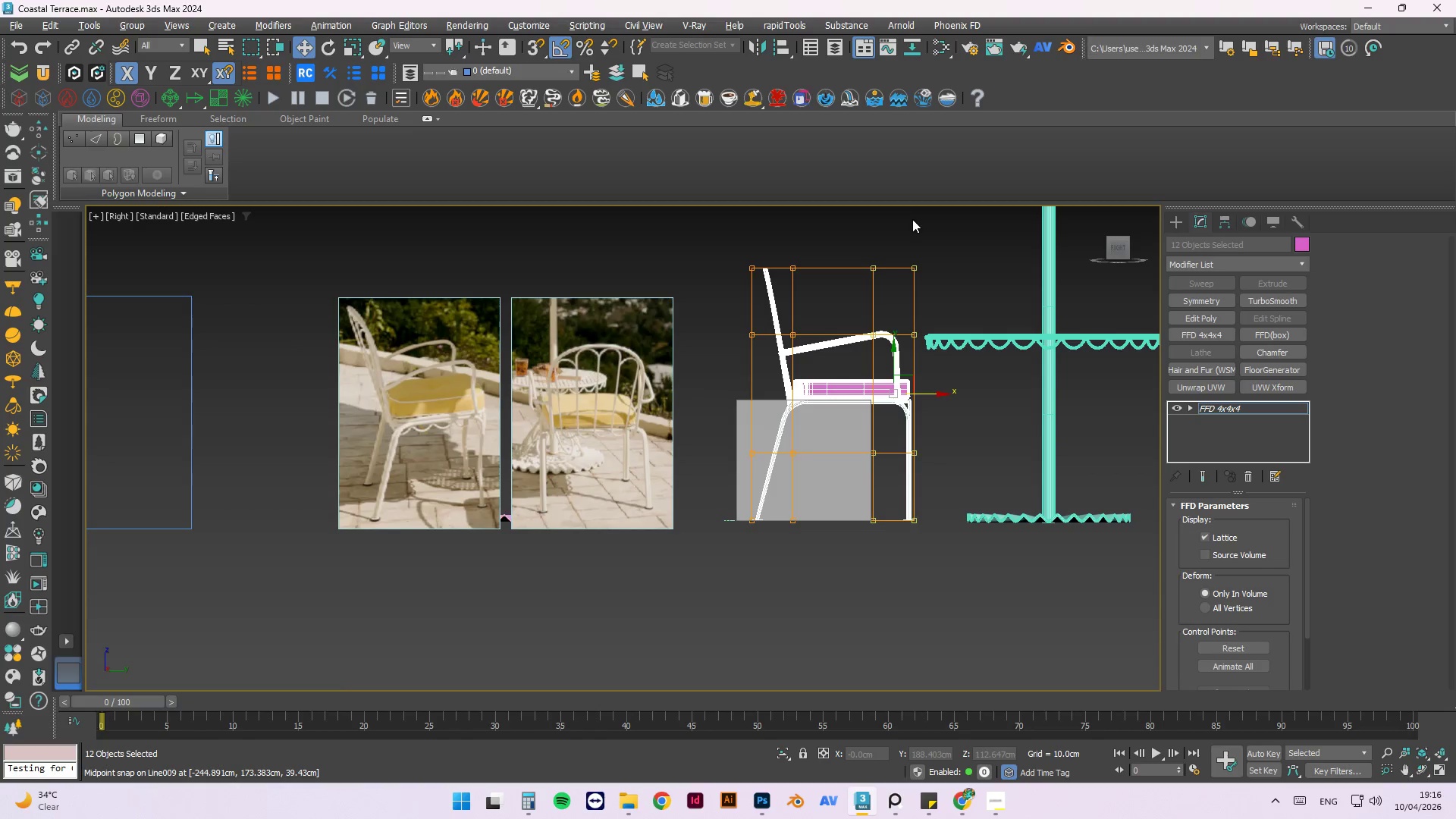 
wait(8.34)
 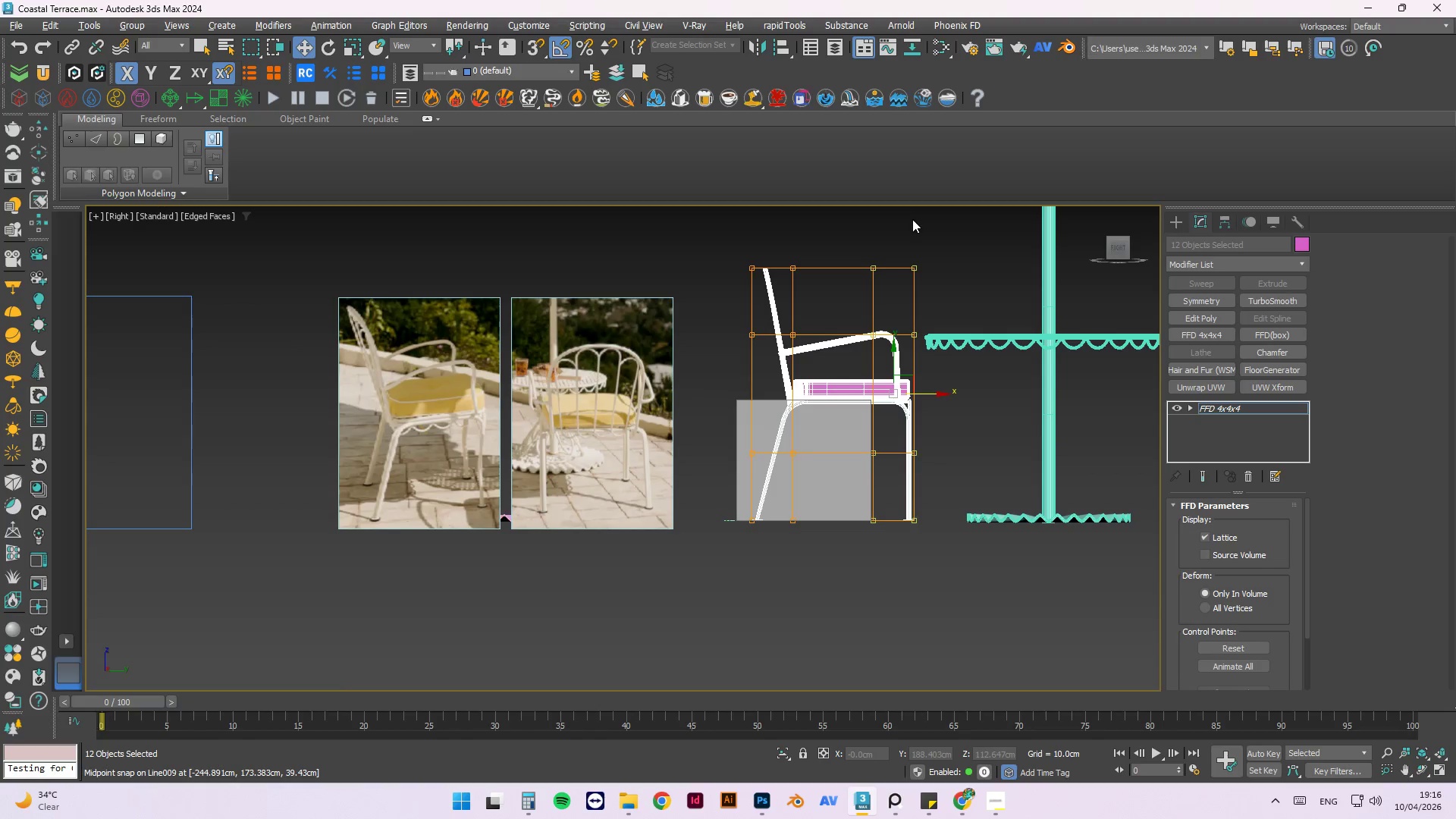 
left_click_drag(start_coordinate=[966, 240], to_coordinate=[732, 359])
 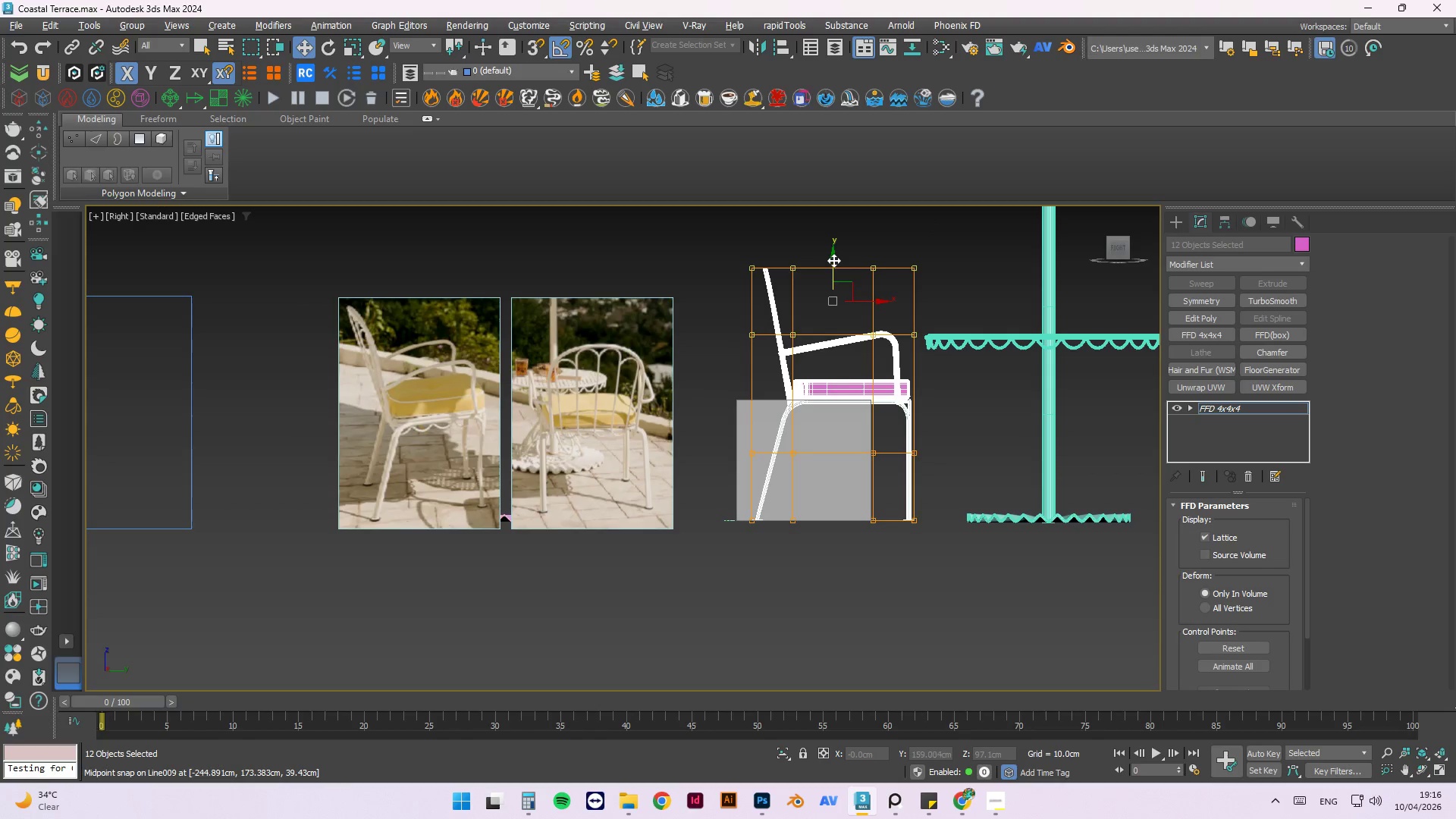 
left_click_drag(start_coordinate=[833, 260], to_coordinate=[843, 267])
 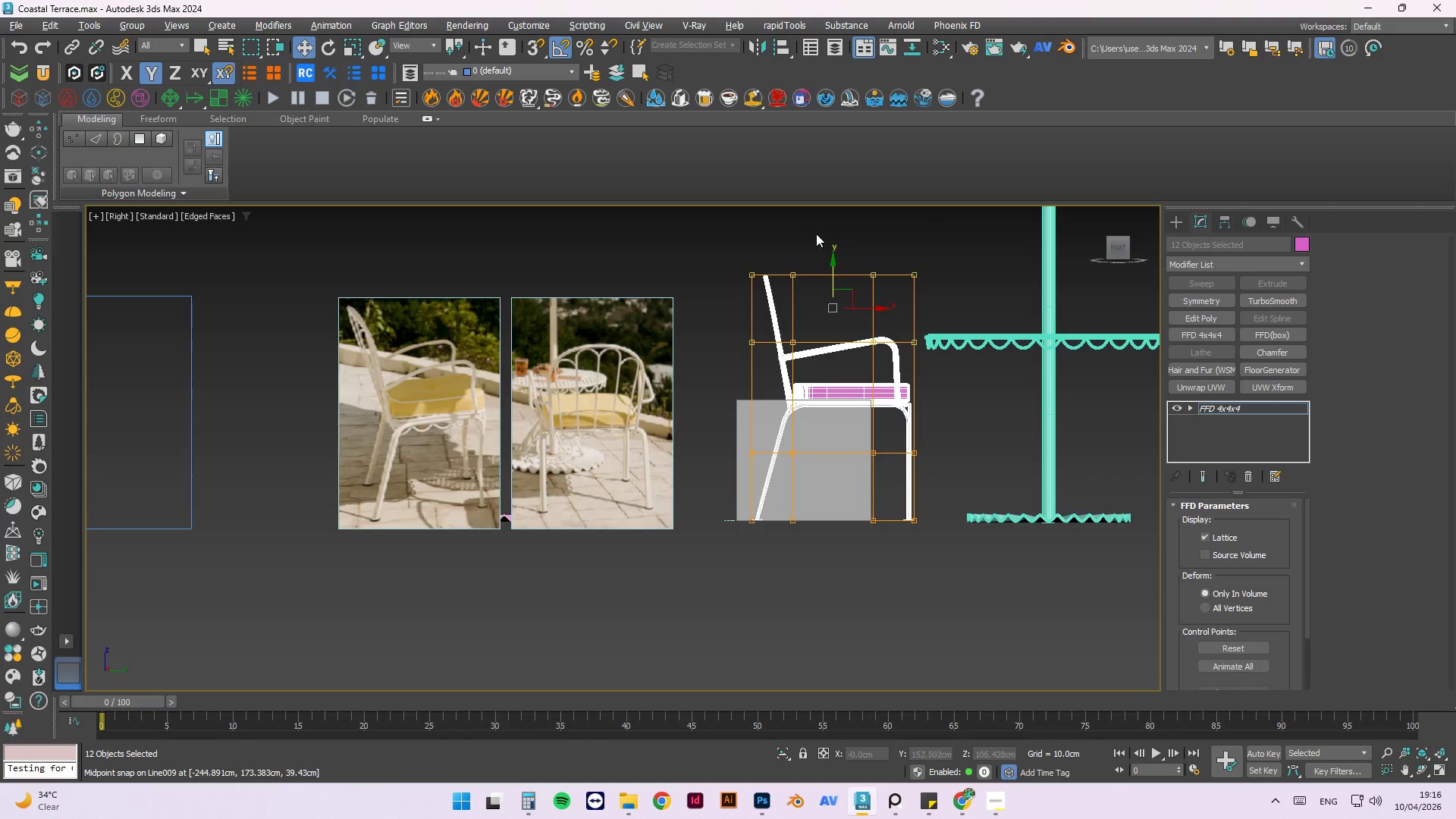 
left_click([930, 221])
 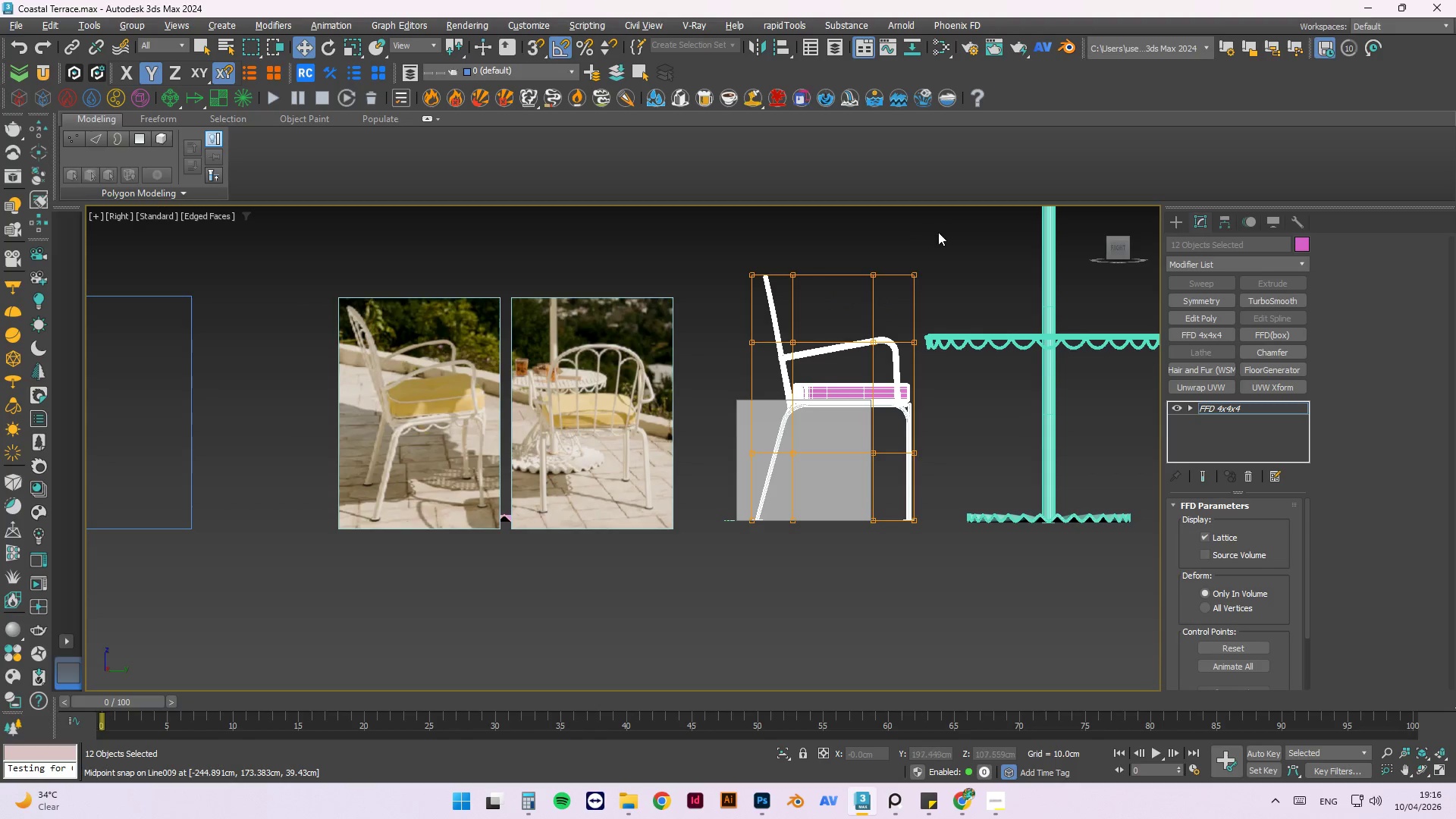 
left_click_drag(start_coordinate=[943, 232], to_coordinate=[637, 297])
 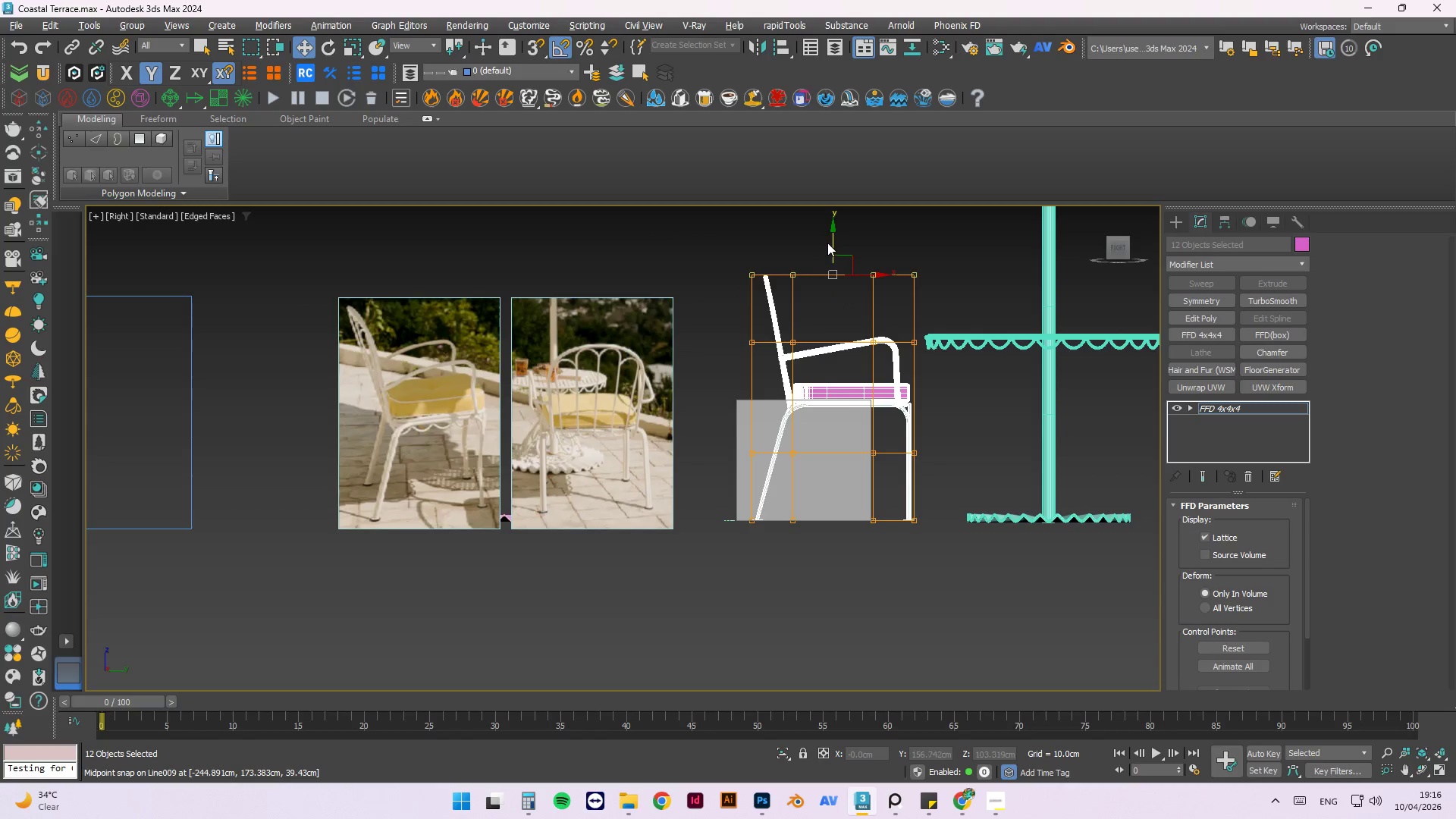 
left_click_drag(start_coordinate=[830, 240], to_coordinate=[832, 227])
 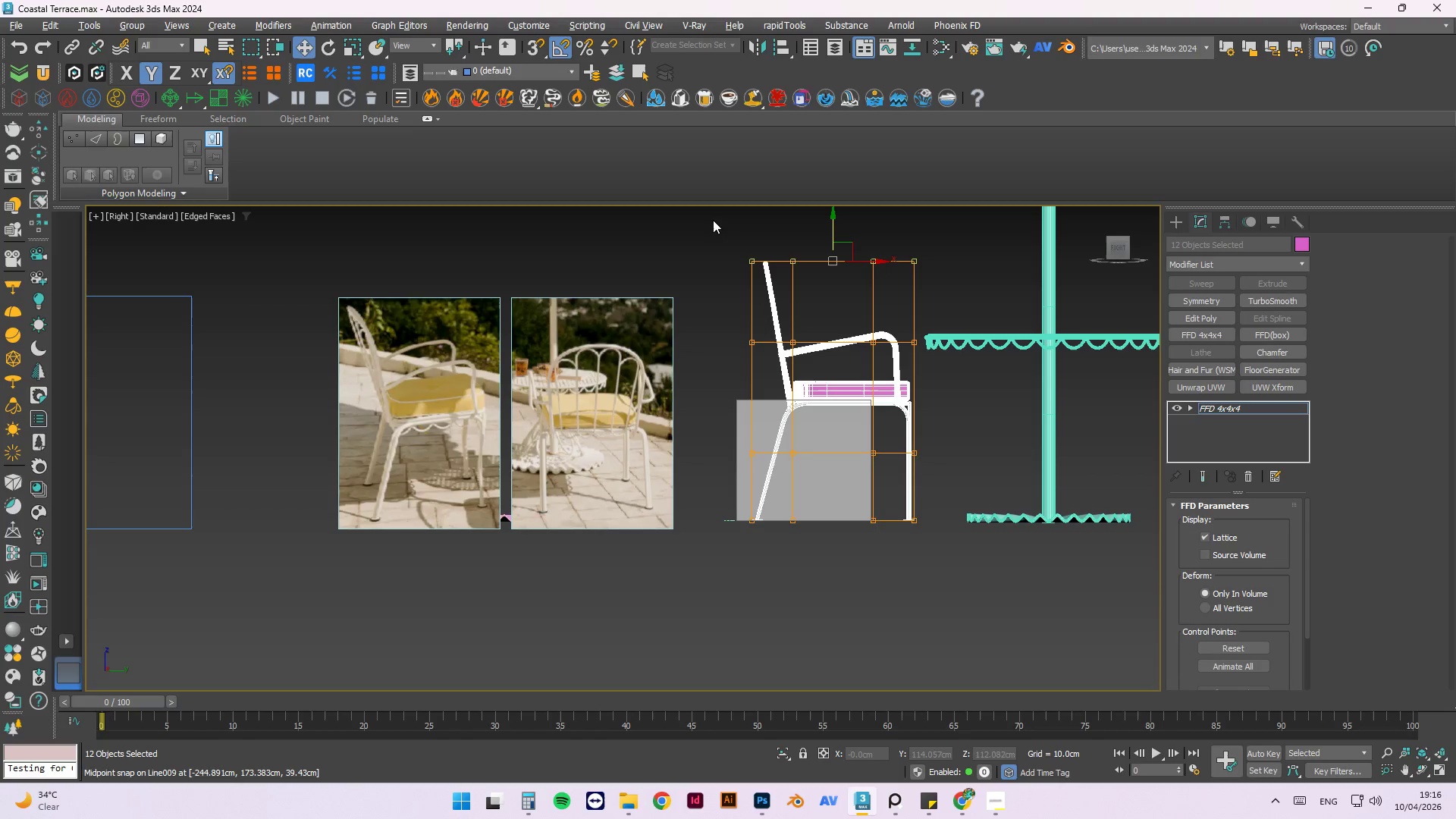 
left_click_drag(start_coordinate=[713, 220], to_coordinate=[767, 564])
 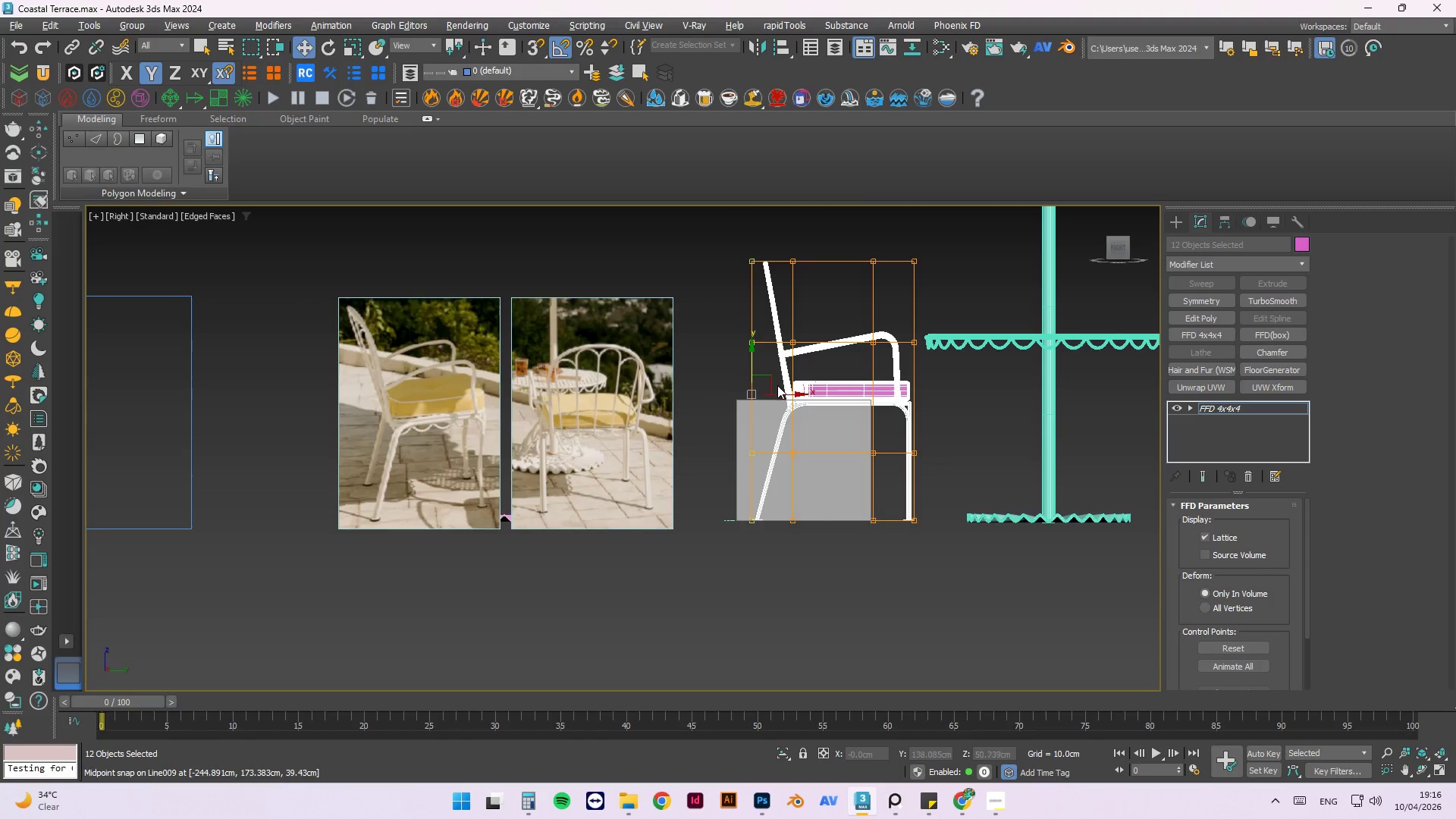 
left_click_drag(start_coordinate=[781, 391], to_coordinate=[770, 392])
 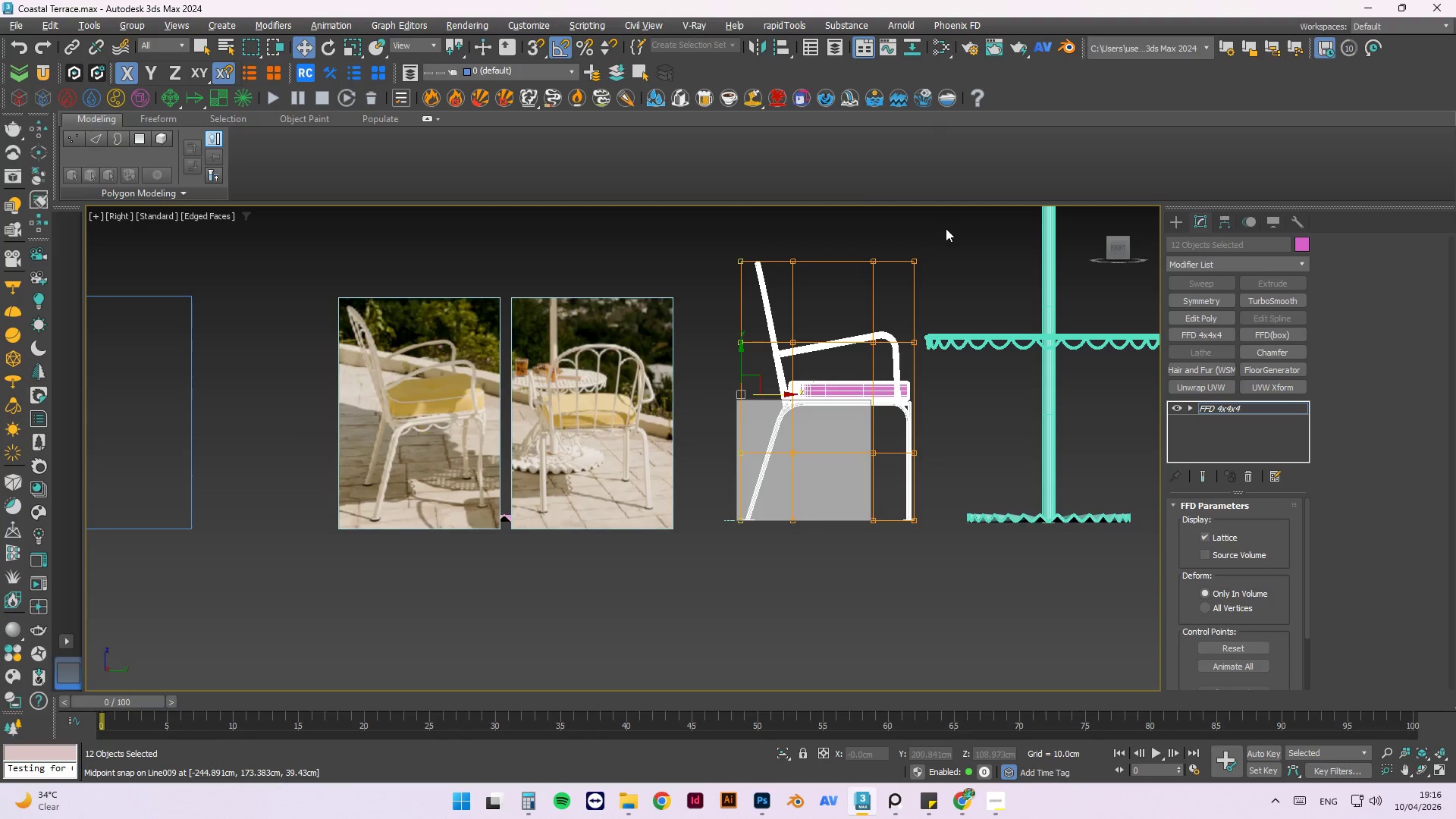 
left_click_drag(start_coordinate=[947, 221], to_coordinate=[683, 611])
 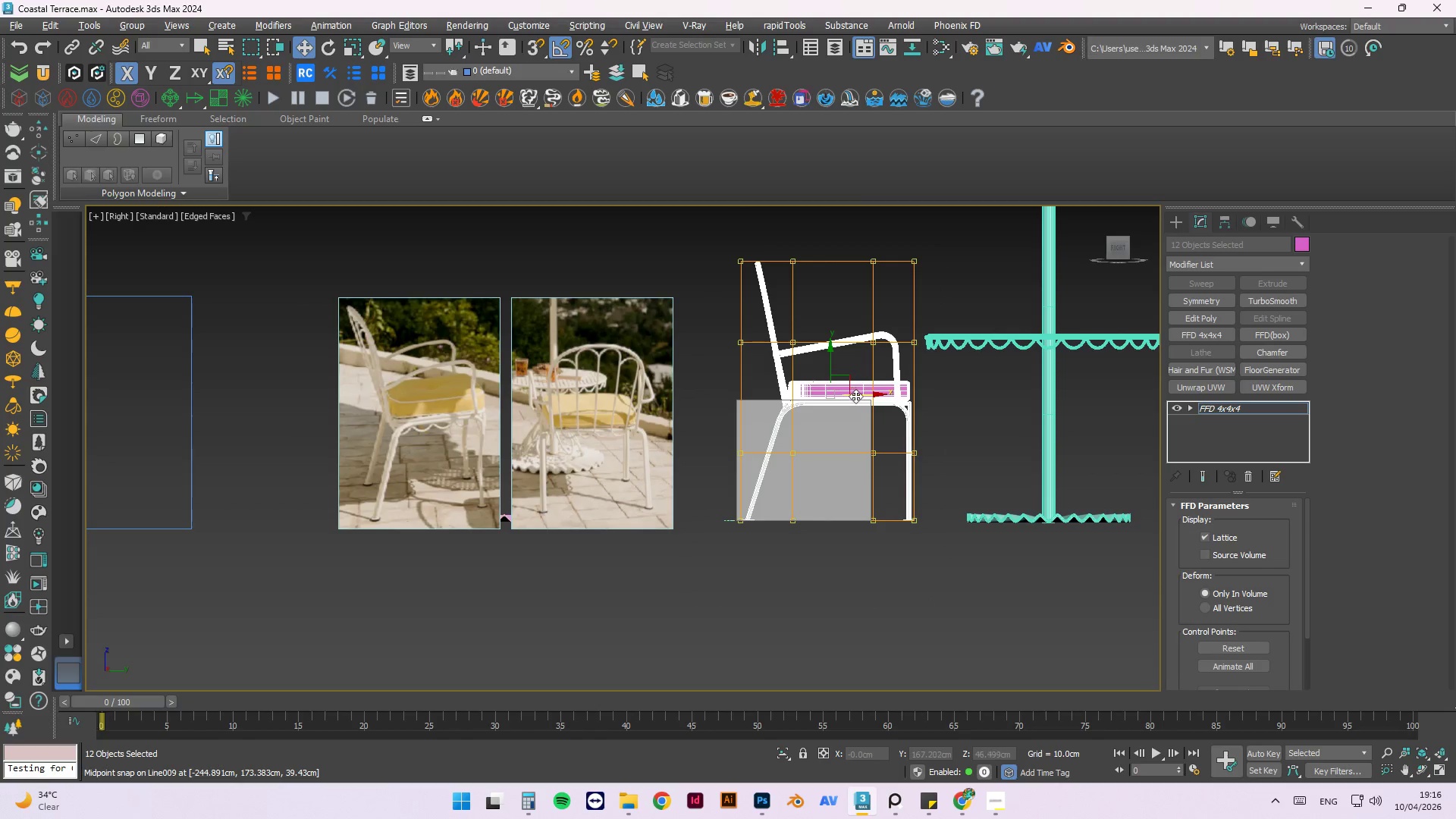 
left_click_drag(start_coordinate=[855, 396], to_coordinate=[836, 434])
 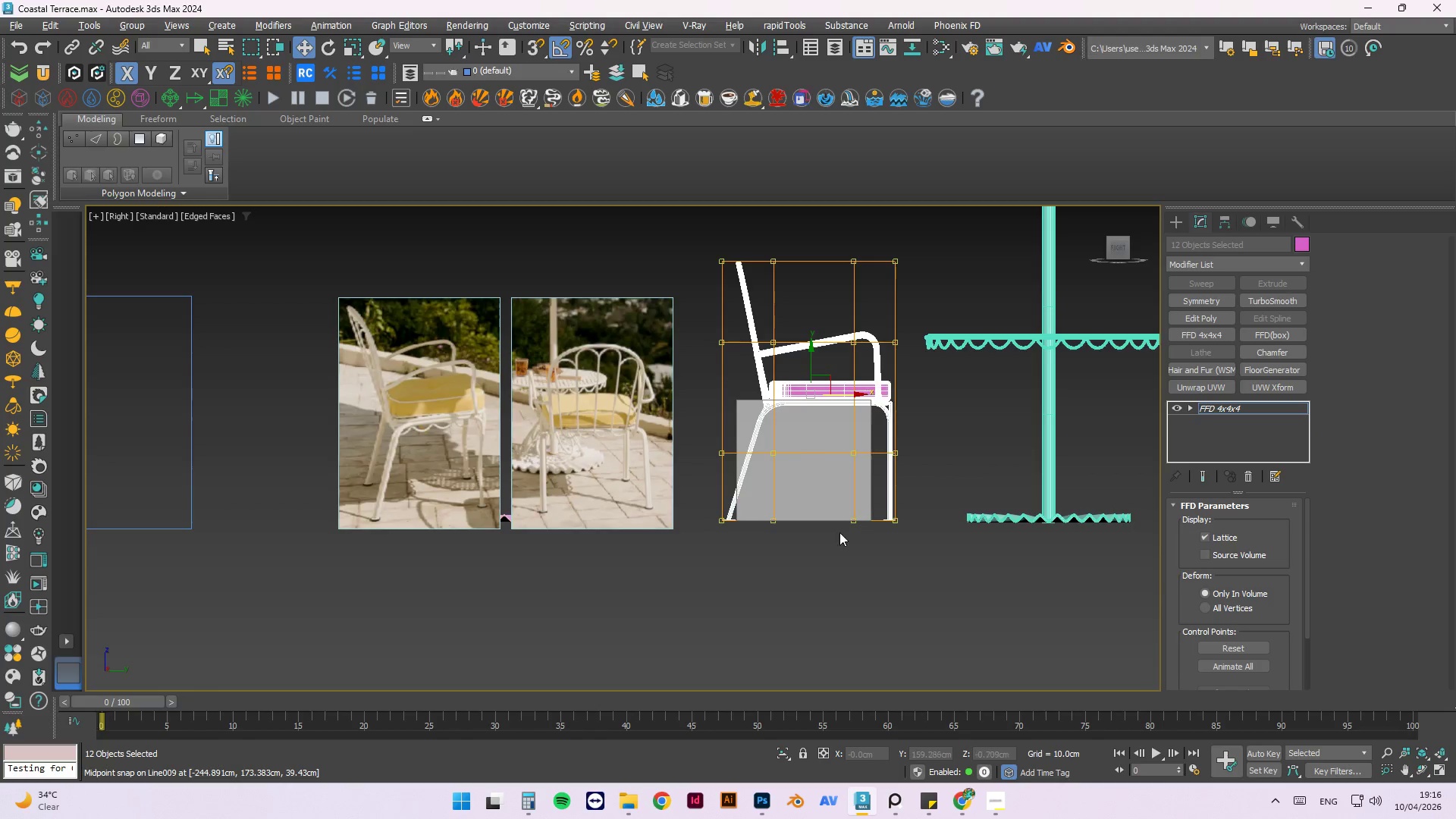 
hold_key(key=AltLeft, duration=1.51)
 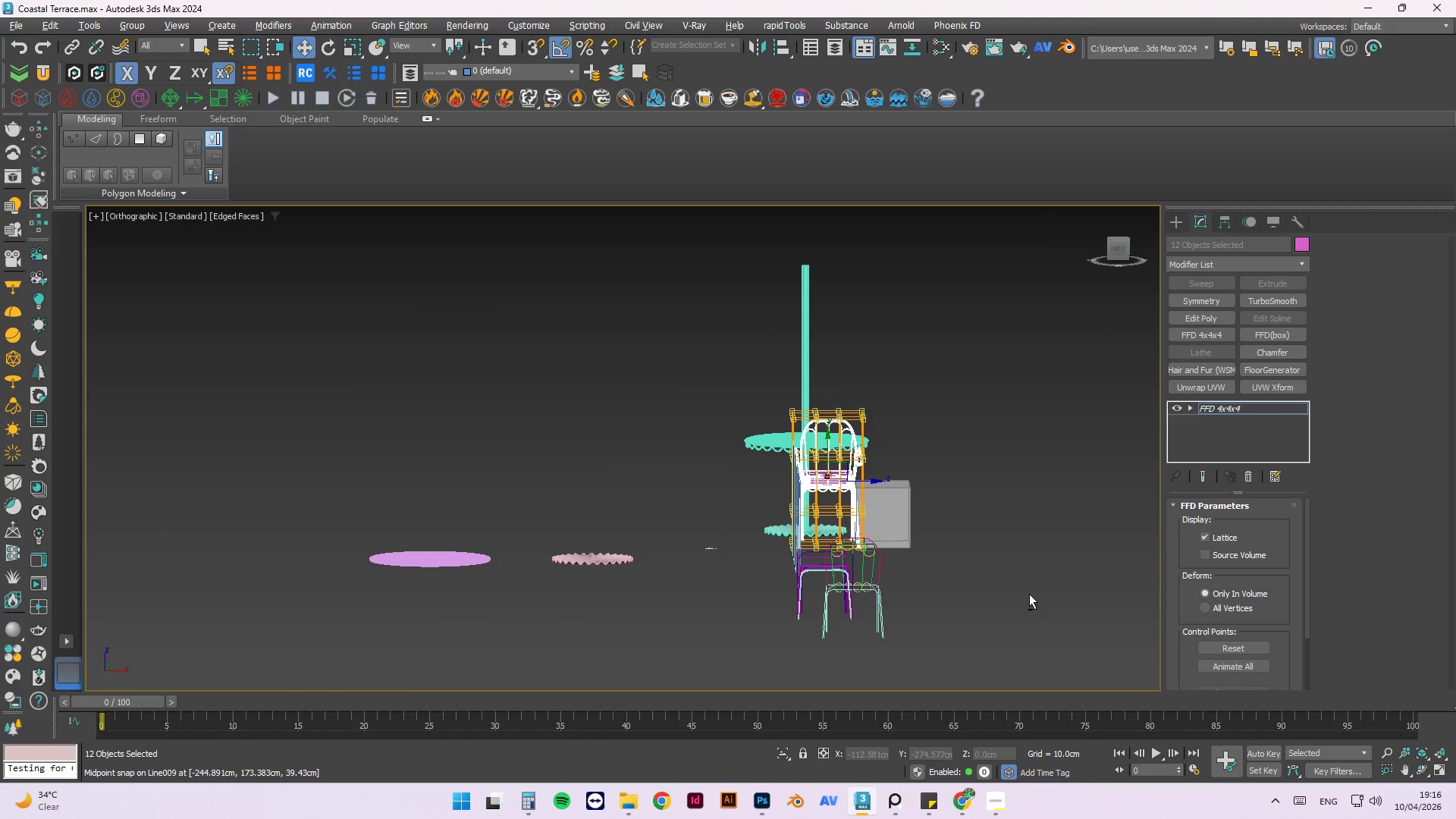 
scroll: coordinate [844, 568], scroll_direction: down, amount: 2.0
 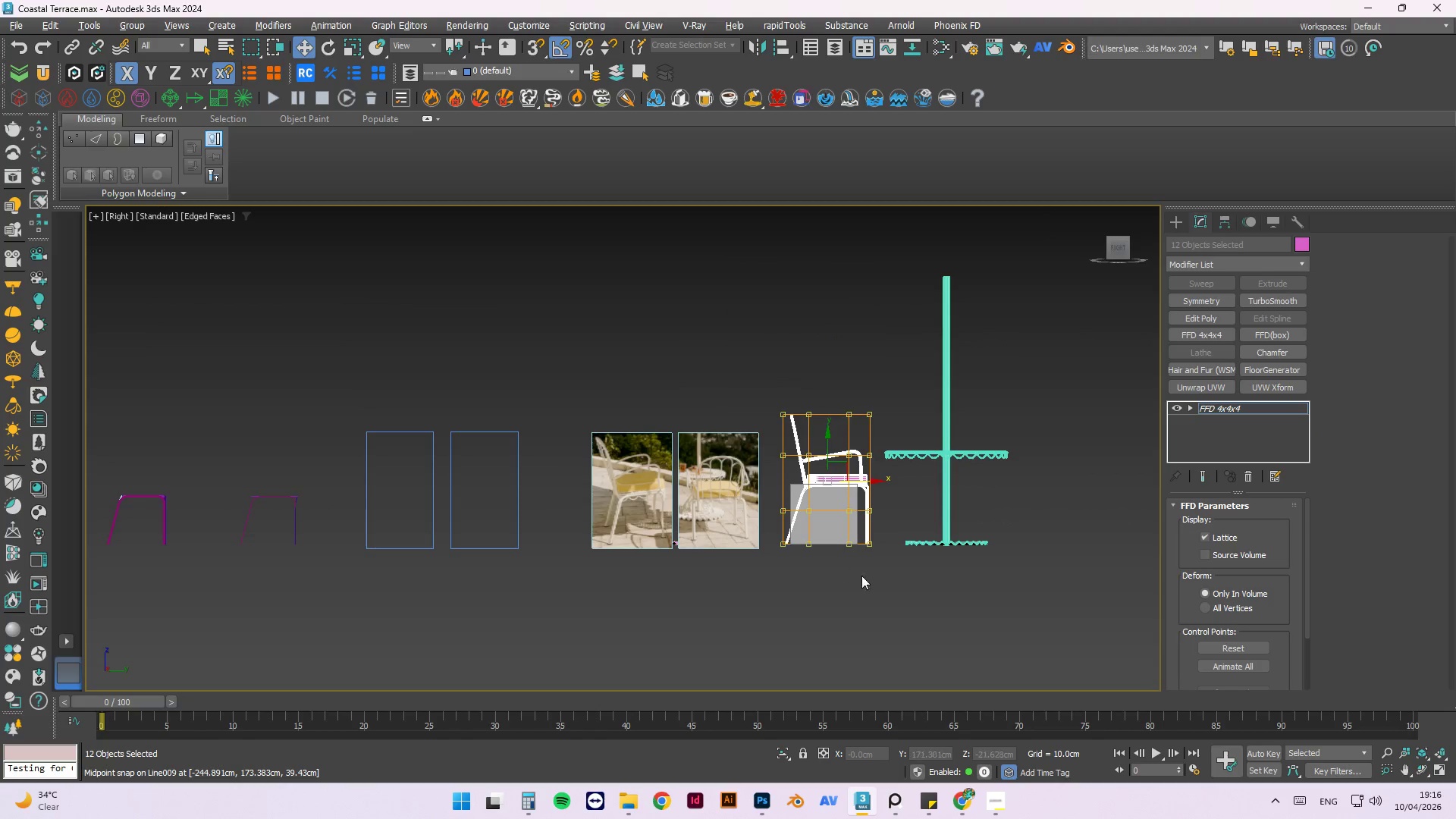 
hold_key(key=AltLeft, duration=0.67)
 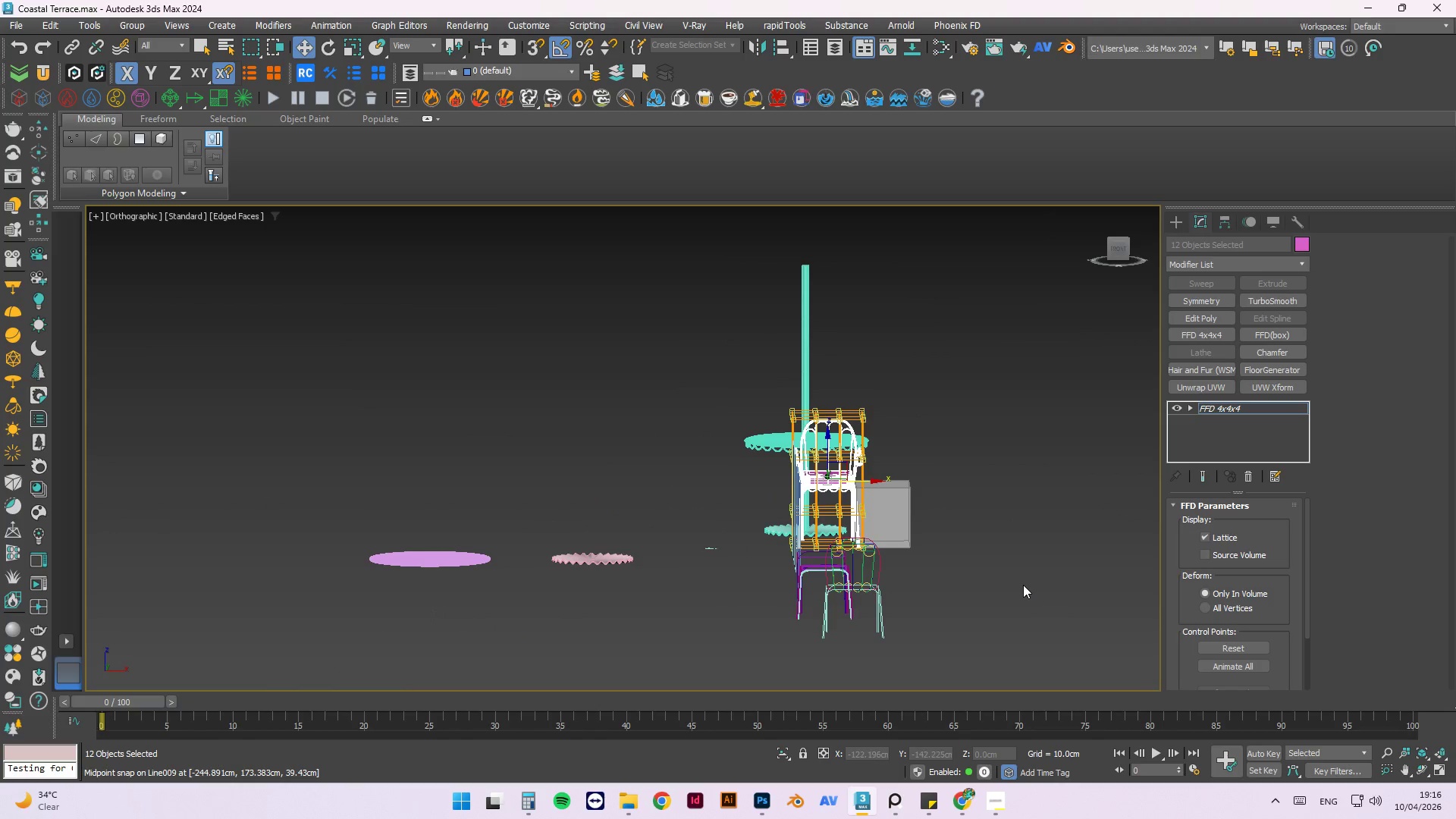 
key(F)
 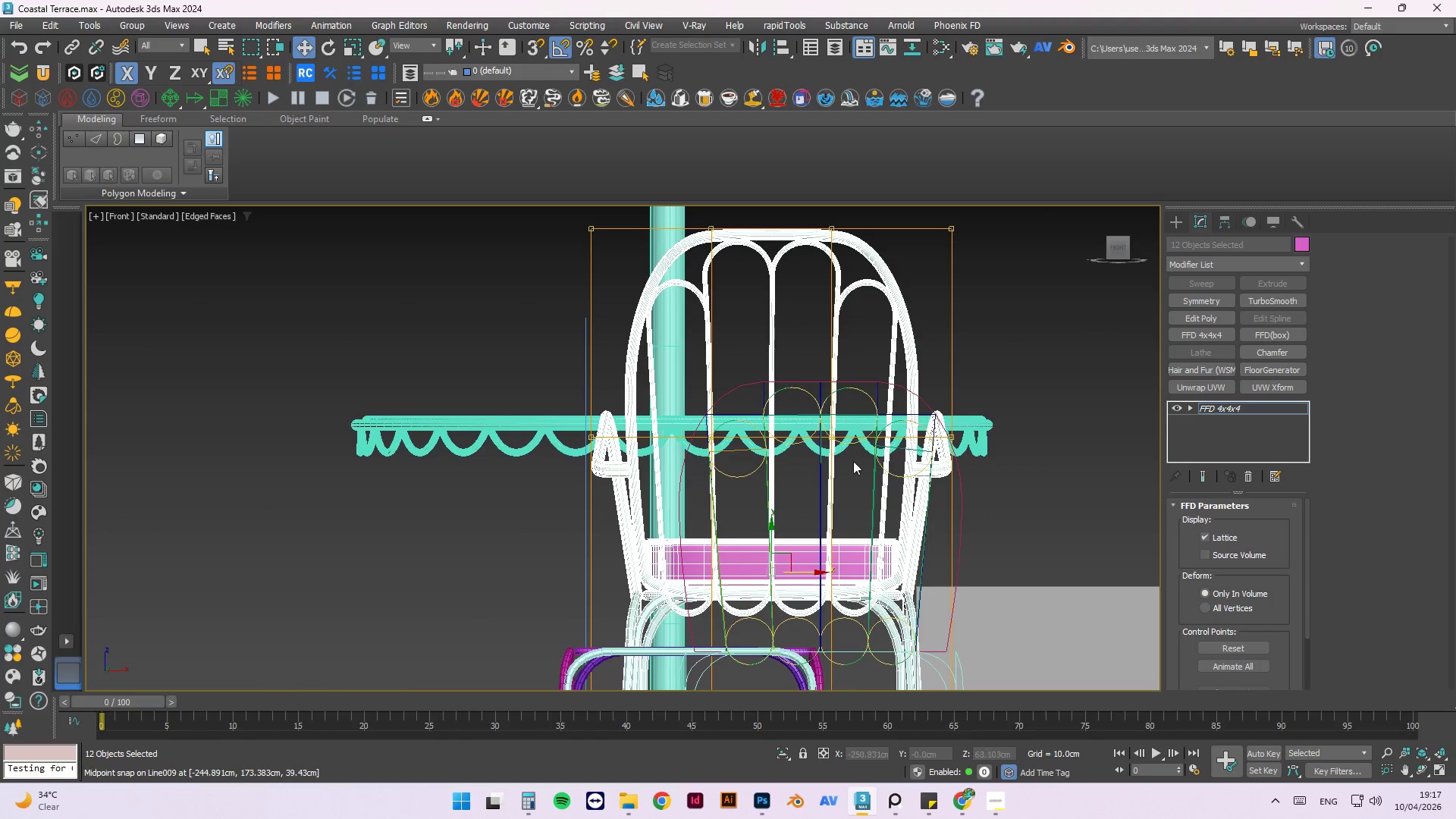 
left_click_drag(start_coordinate=[770, 363], to_coordinate=[828, 534])
 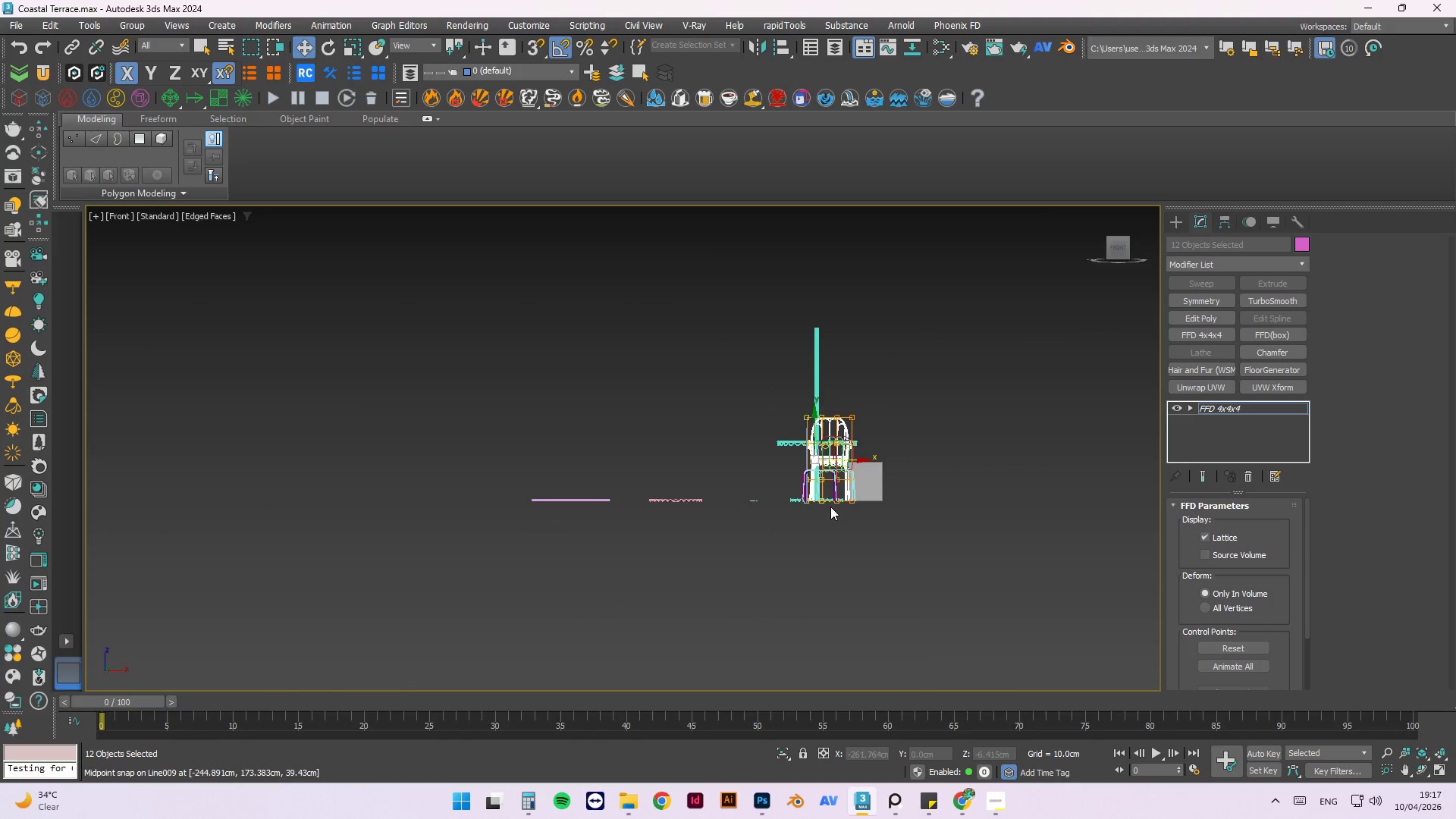 
scroll: coordinate [836, 443], scroll_direction: down, amount: 6.0
 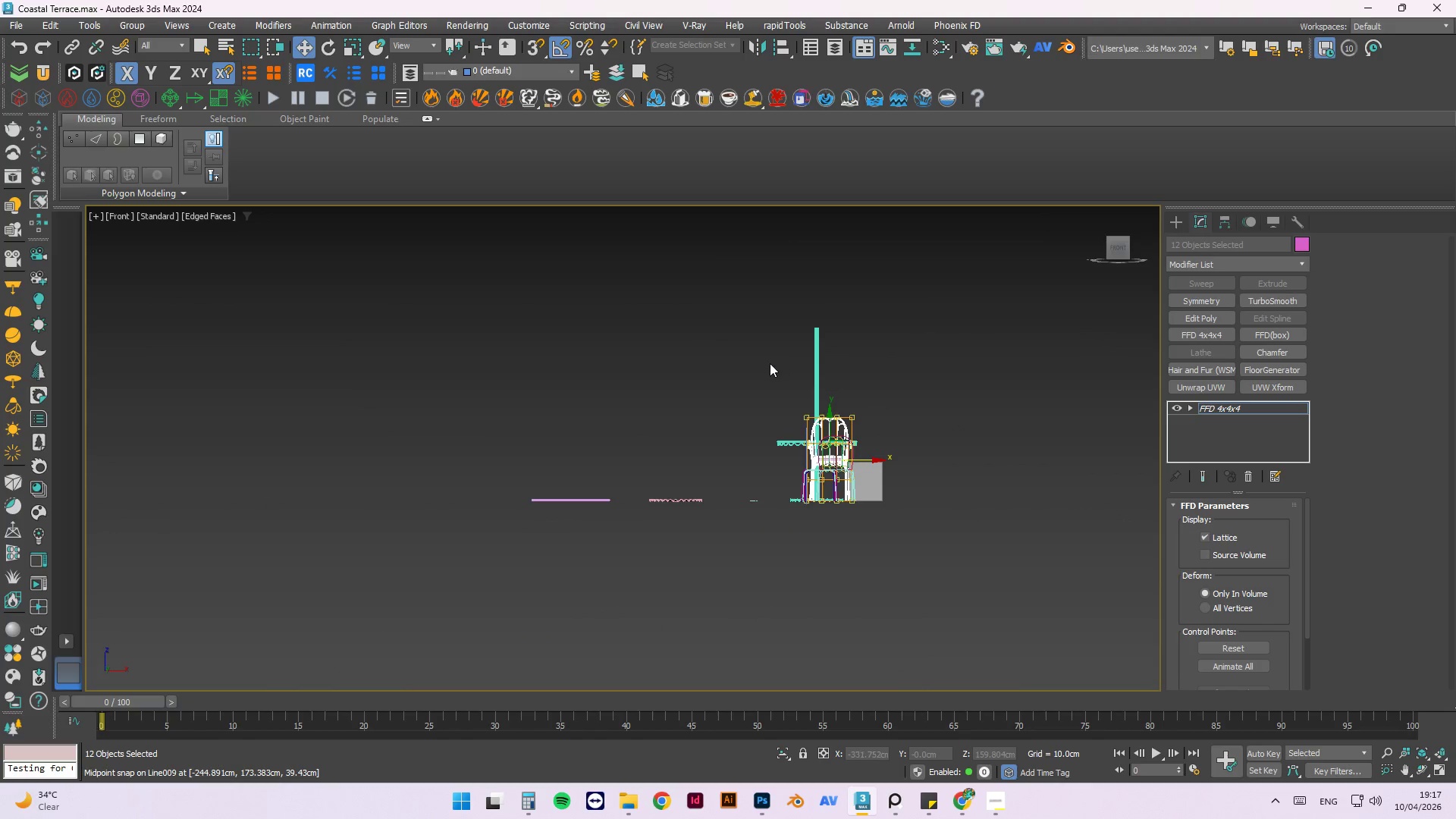 
scroll: coordinate [830, 507], scroll_direction: up, amount: 3.0
 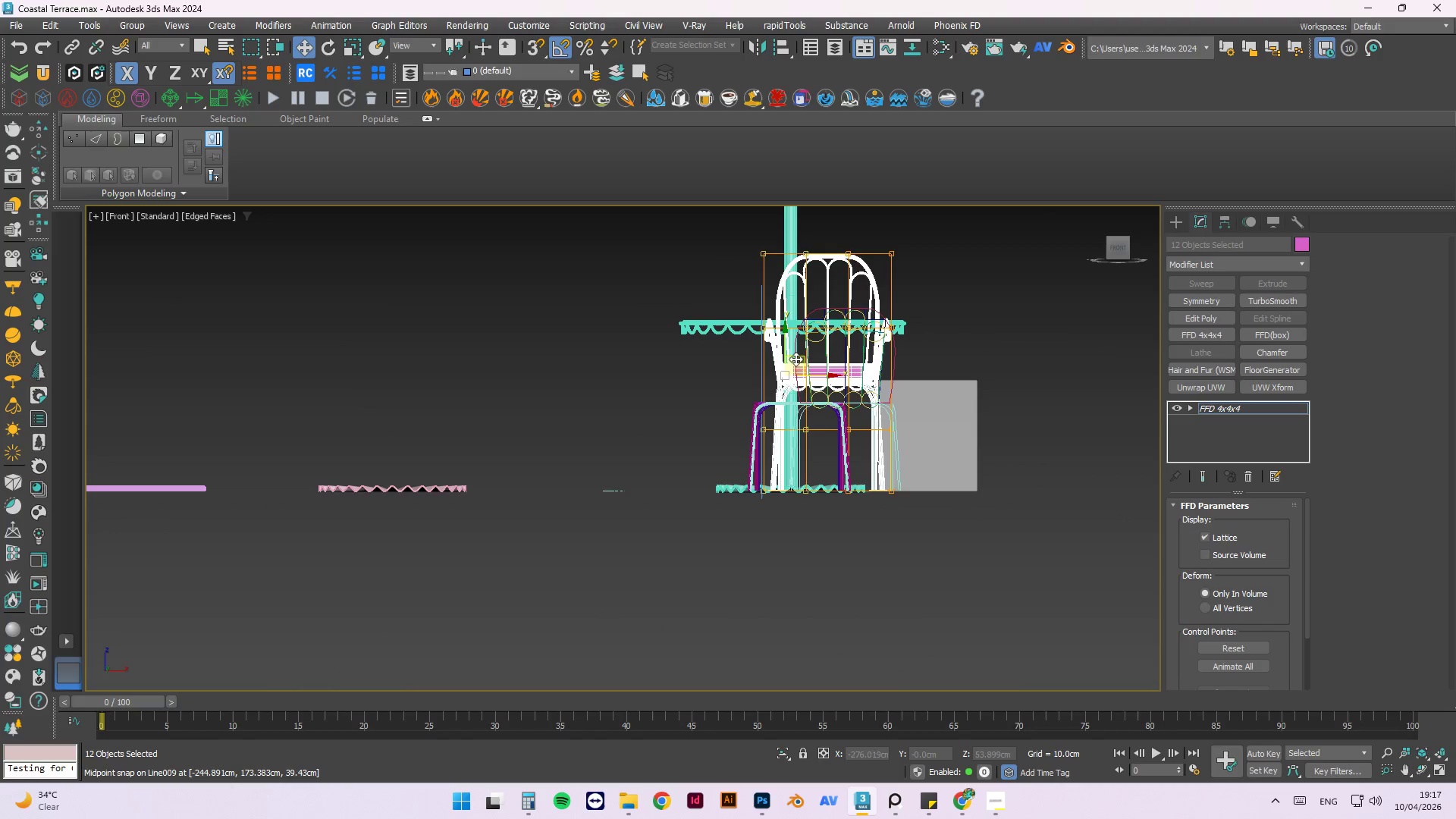 
left_click_drag(start_coordinate=[819, 375], to_coordinate=[787, 378])
 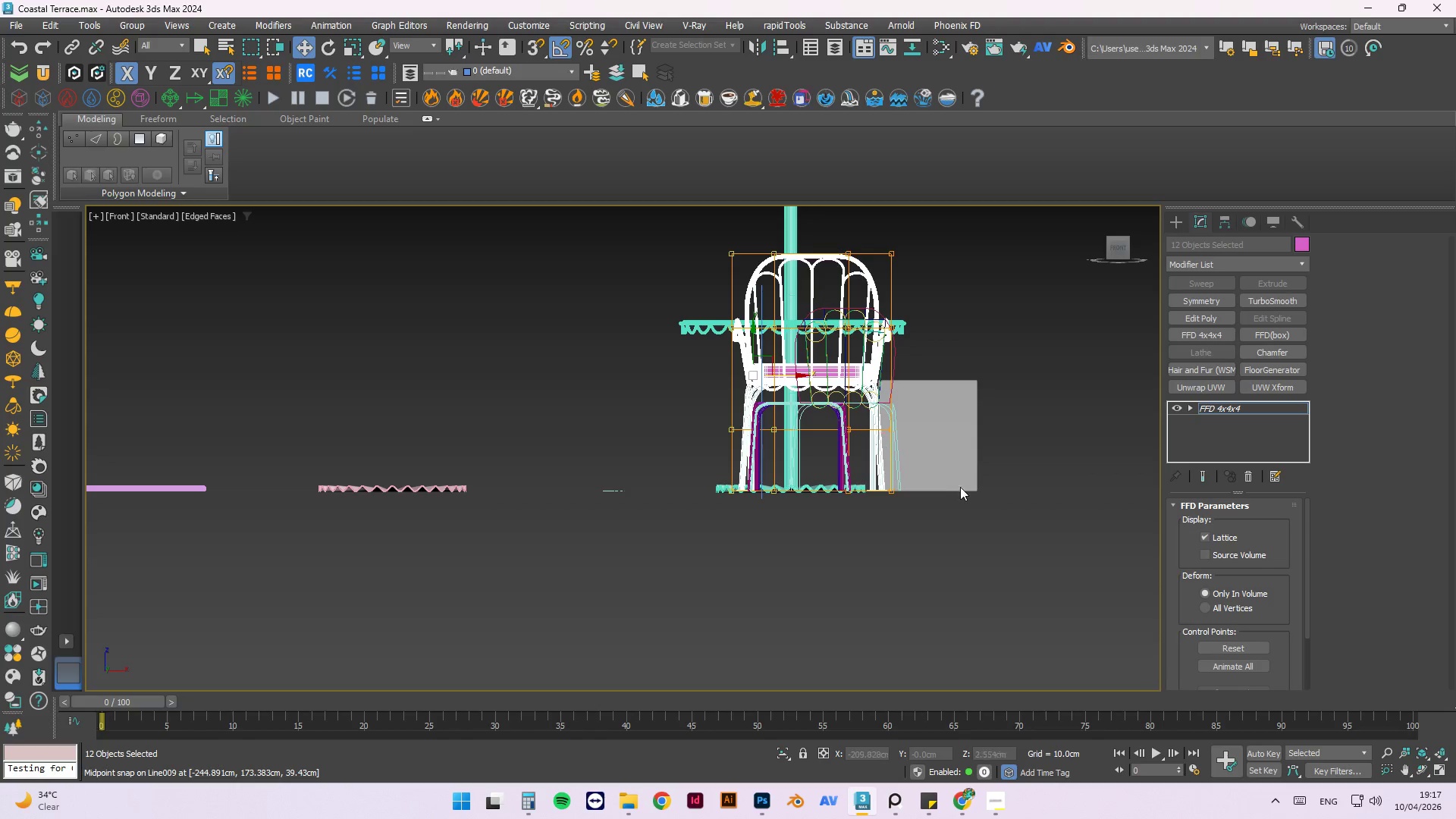 
hold_key(key=AltLeft, duration=1.5)
 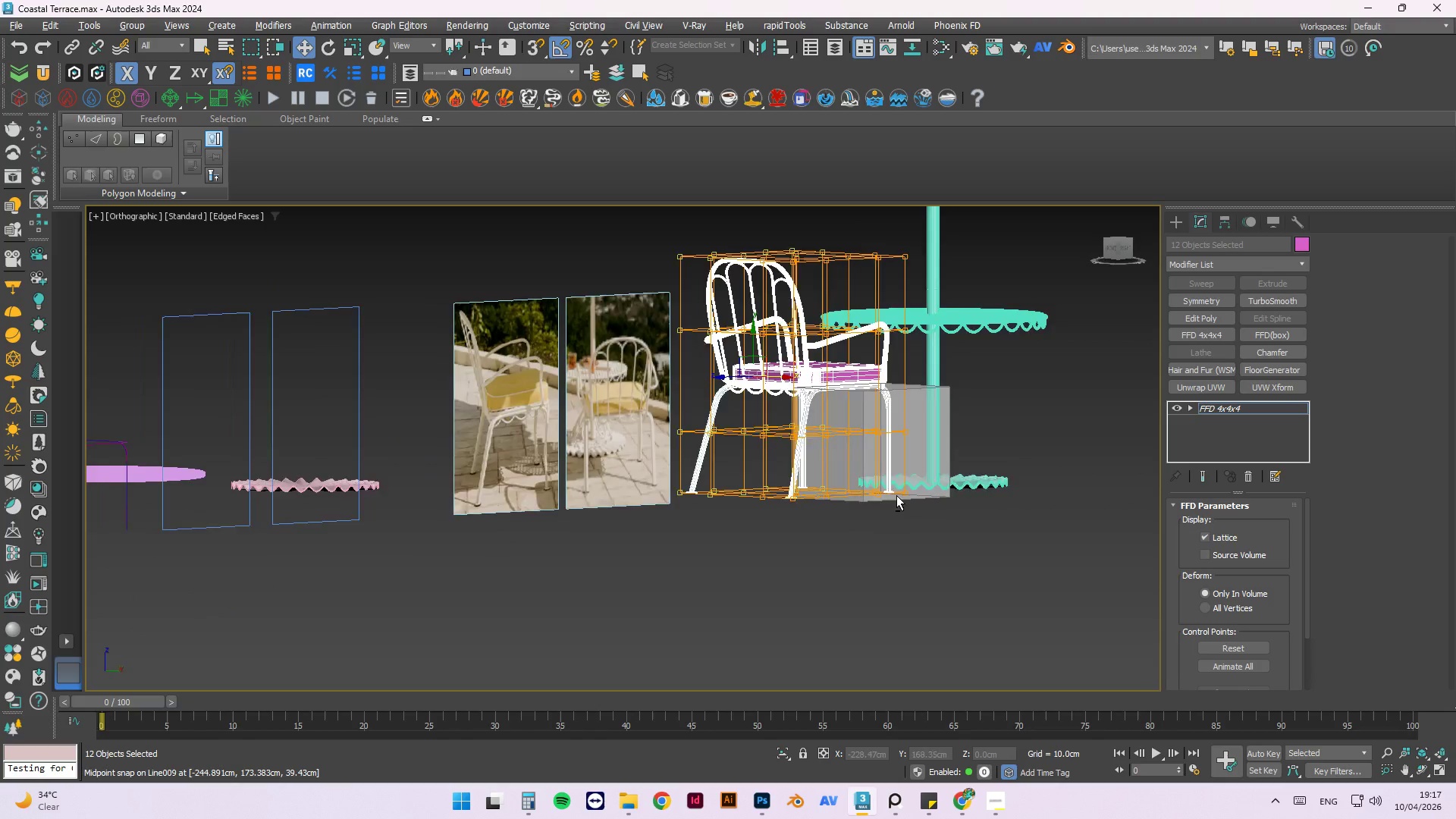 
hold_key(key=AltLeft, duration=1.52)
 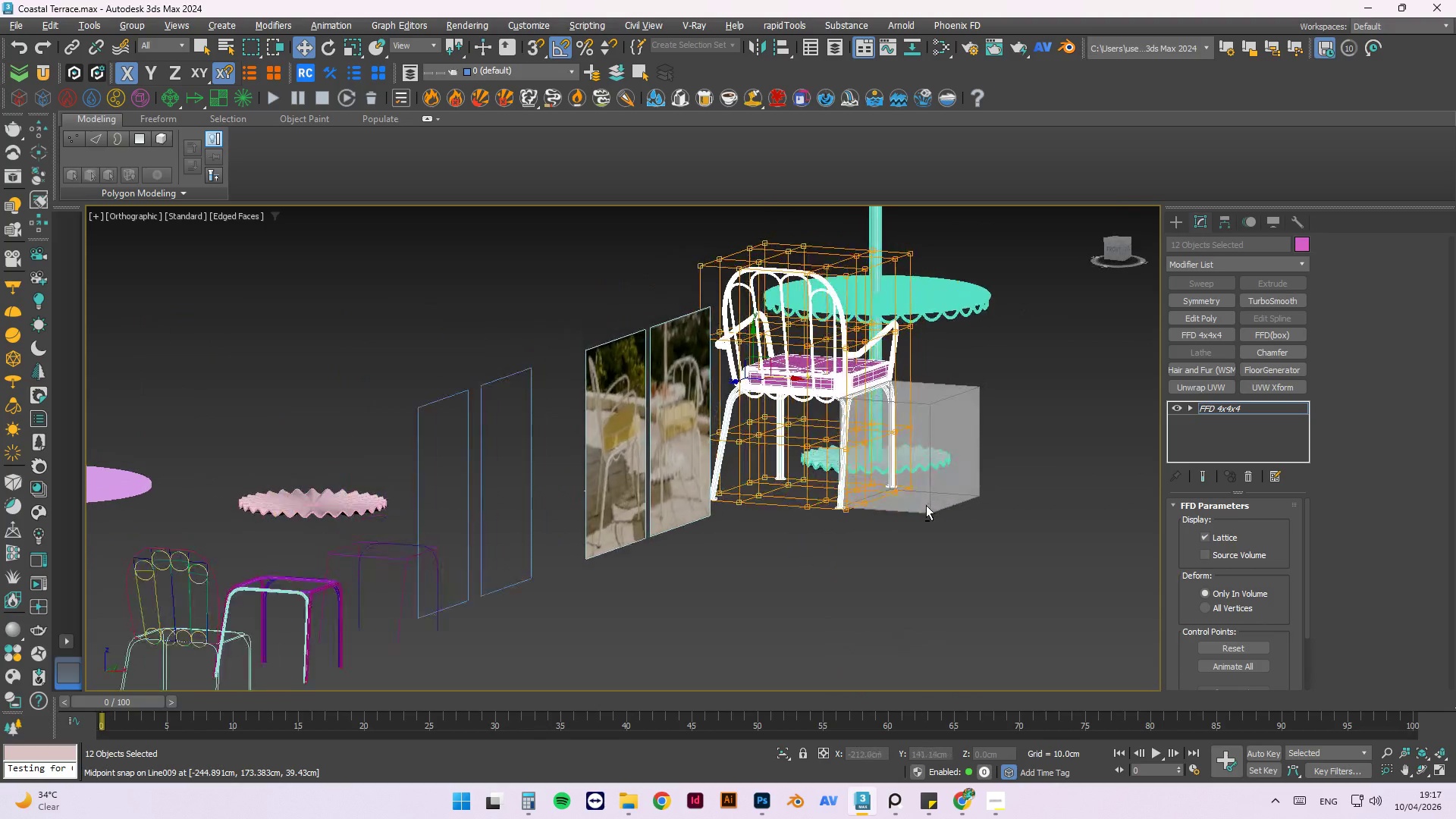 
hold_key(key=AltLeft, duration=1.11)
 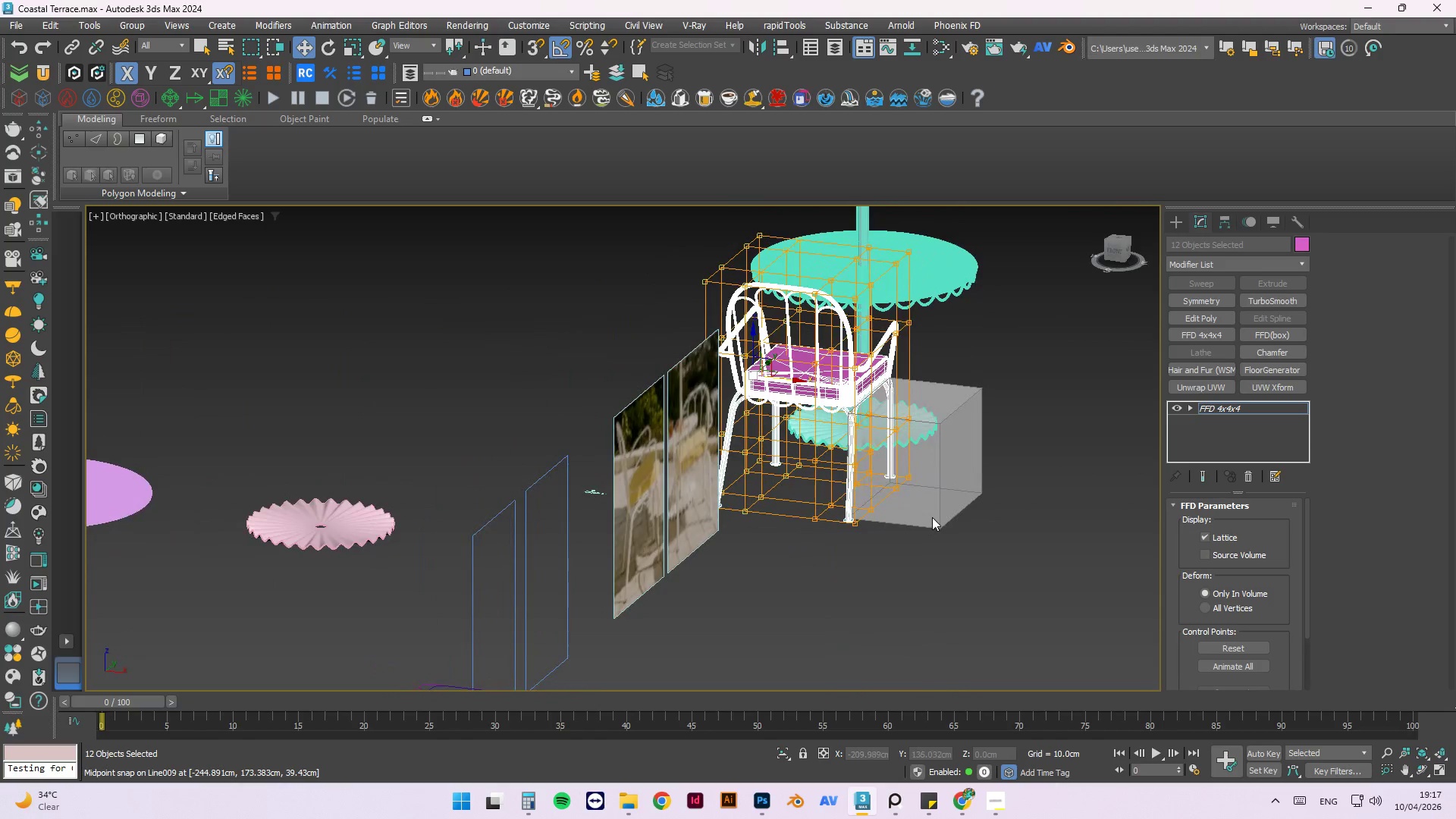 
key(F)
 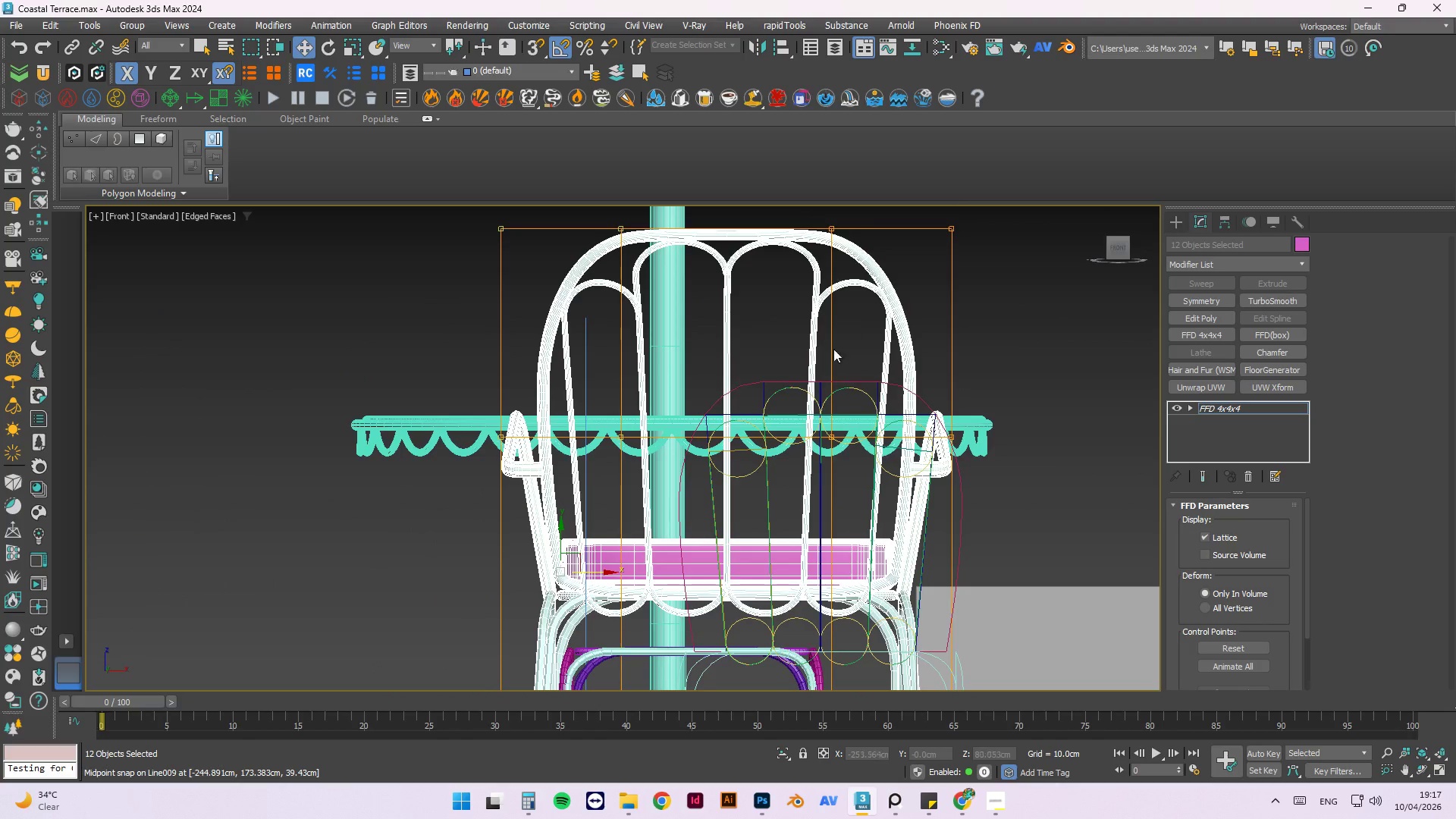 
scroll: coordinate [845, 411], scroll_direction: down, amount: 3.0
 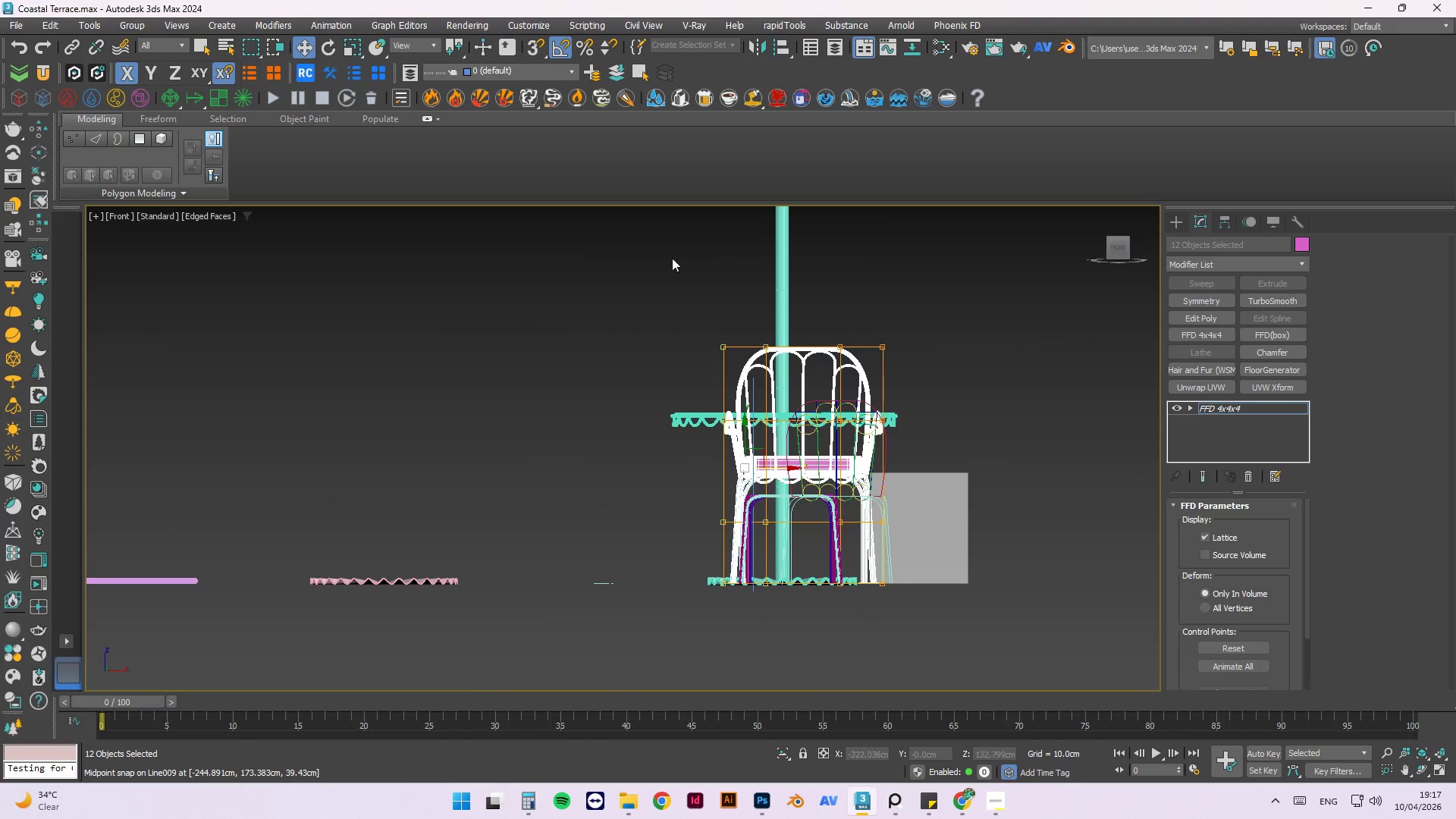 
left_click_drag(start_coordinate=[661, 274], to_coordinate=[800, 659])
 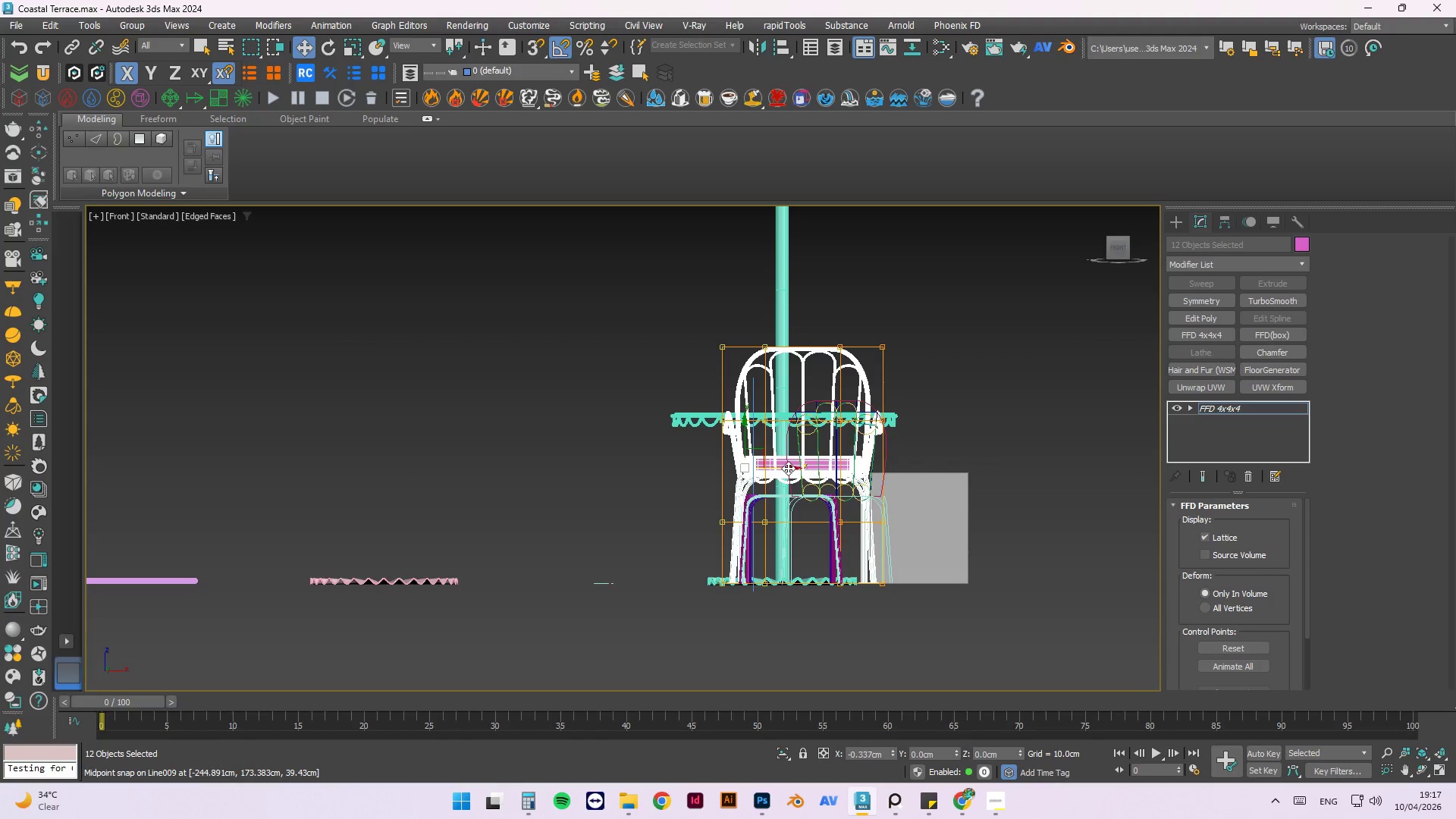 
left_click([1020, 408])
 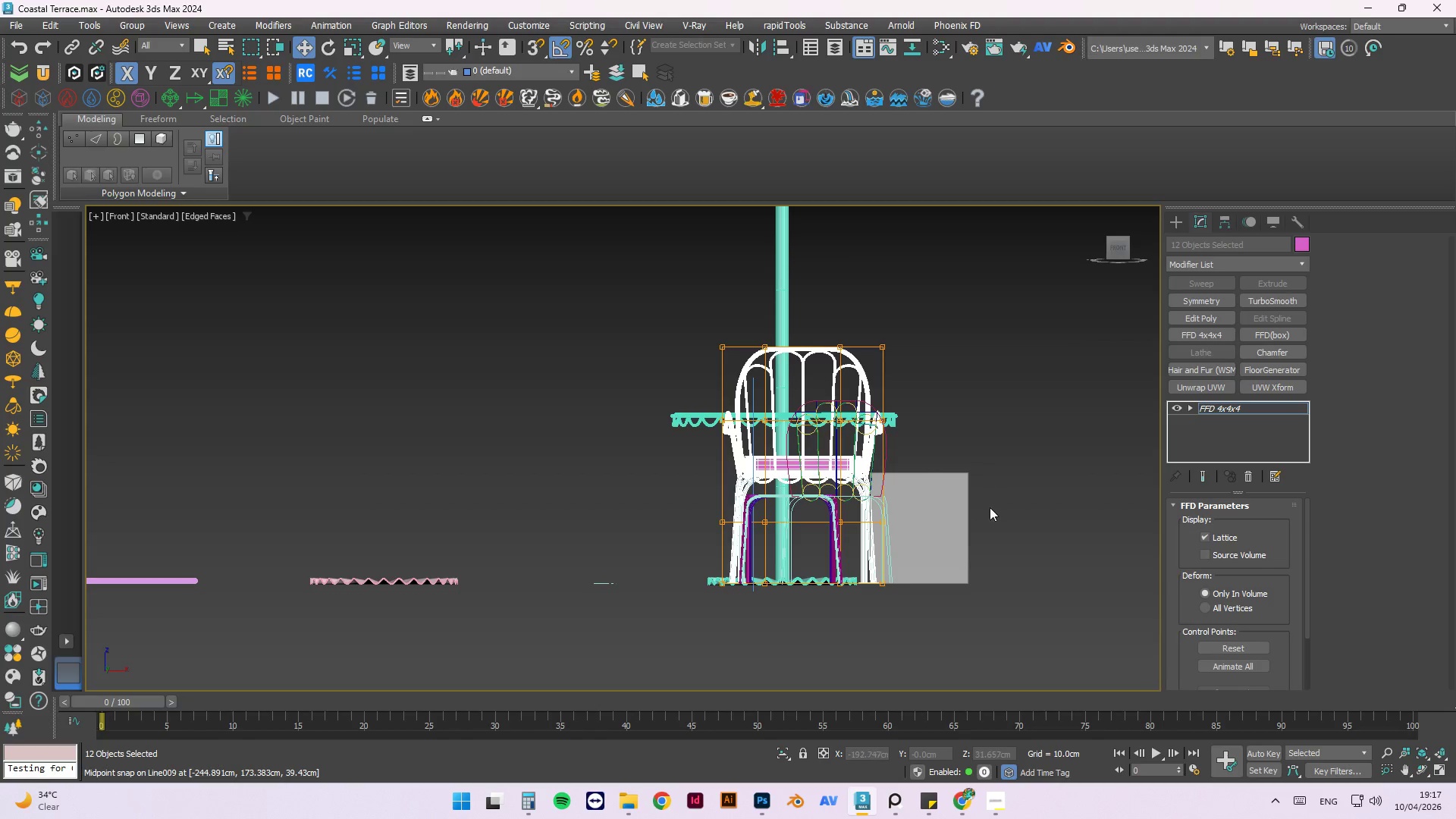 
hold_key(key=AltLeft, duration=1.33)
 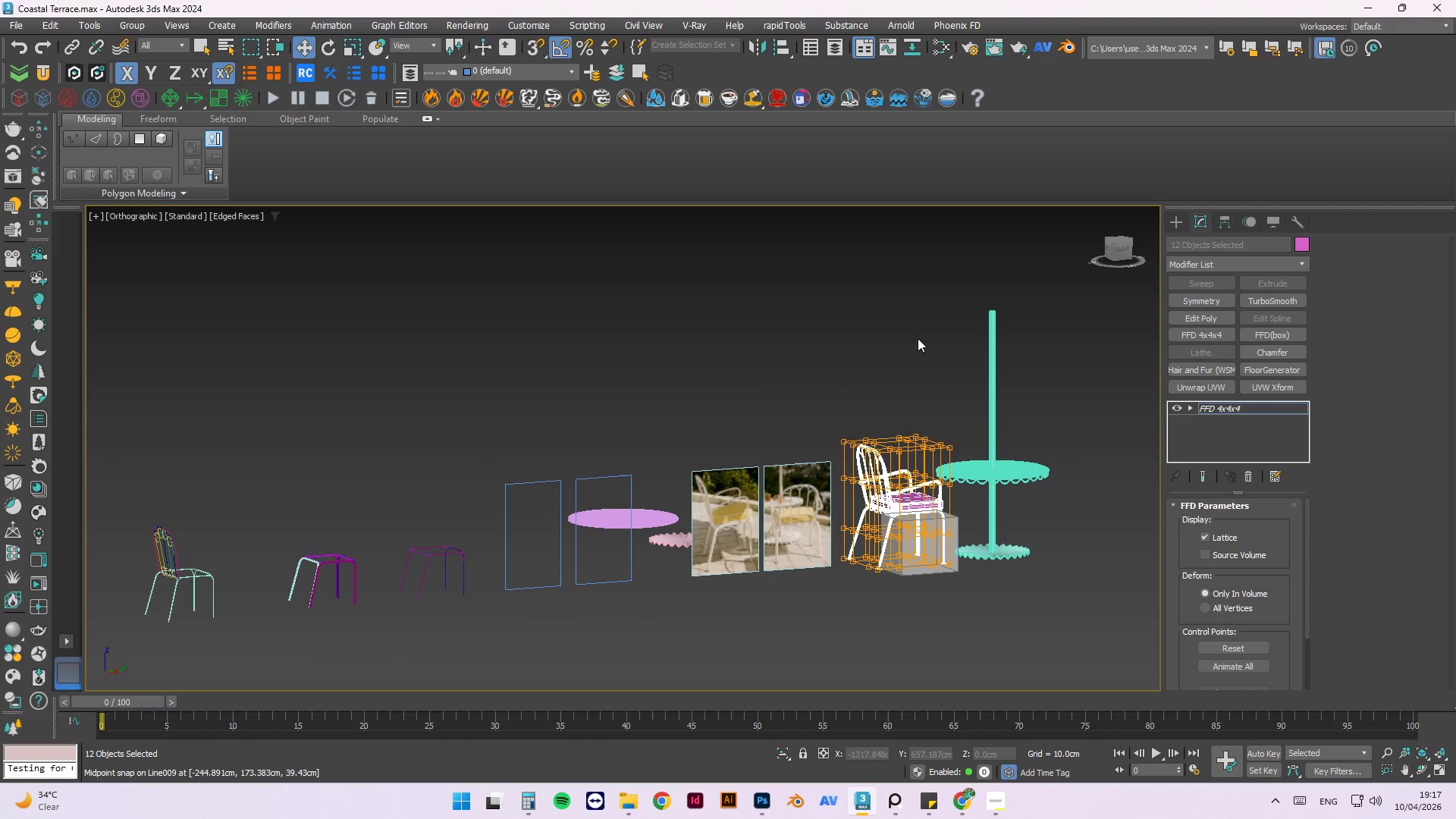 
scroll: coordinate [989, 542], scroll_direction: down, amount: 2.0
 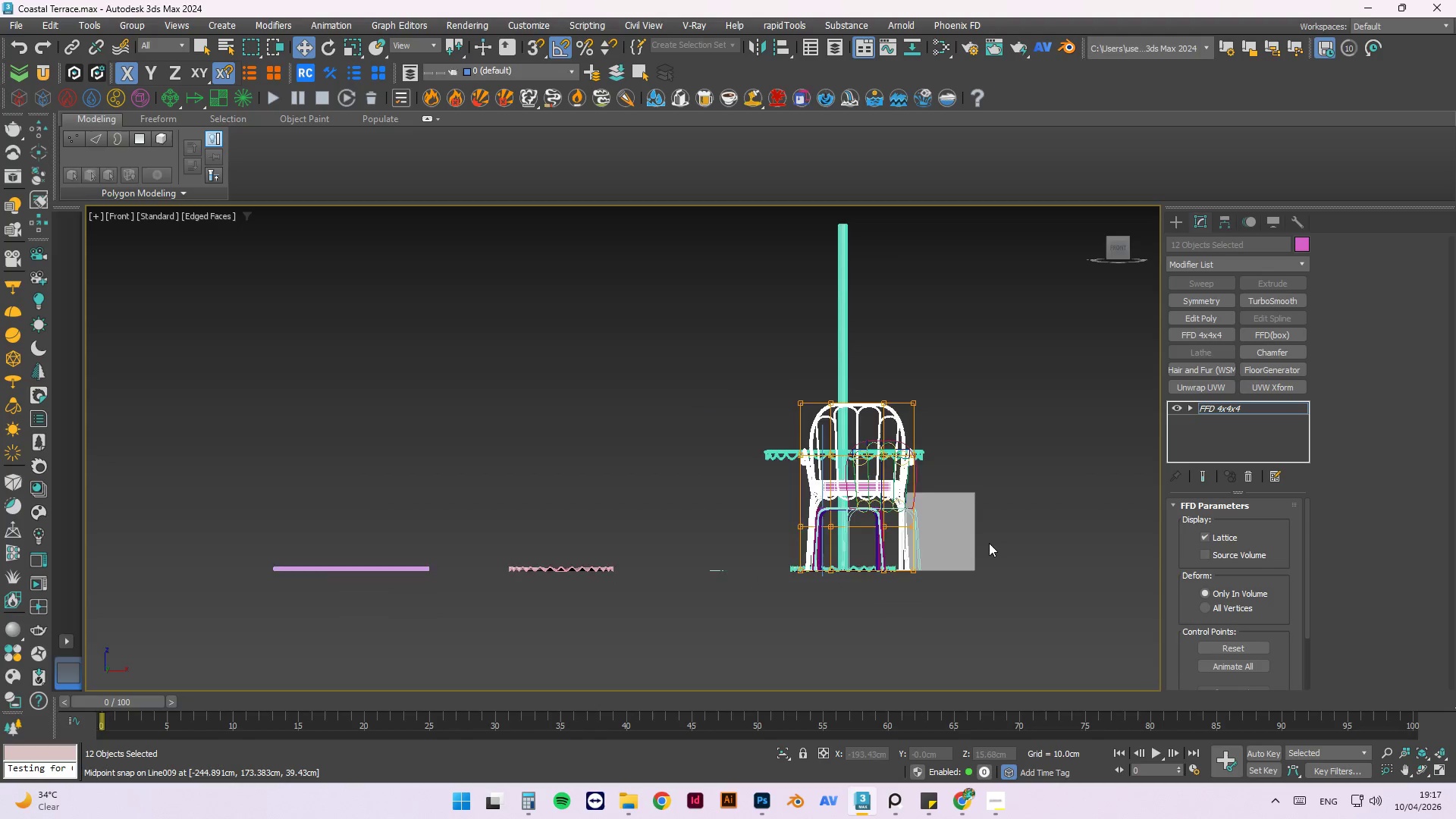 
right_click([918, 338])
 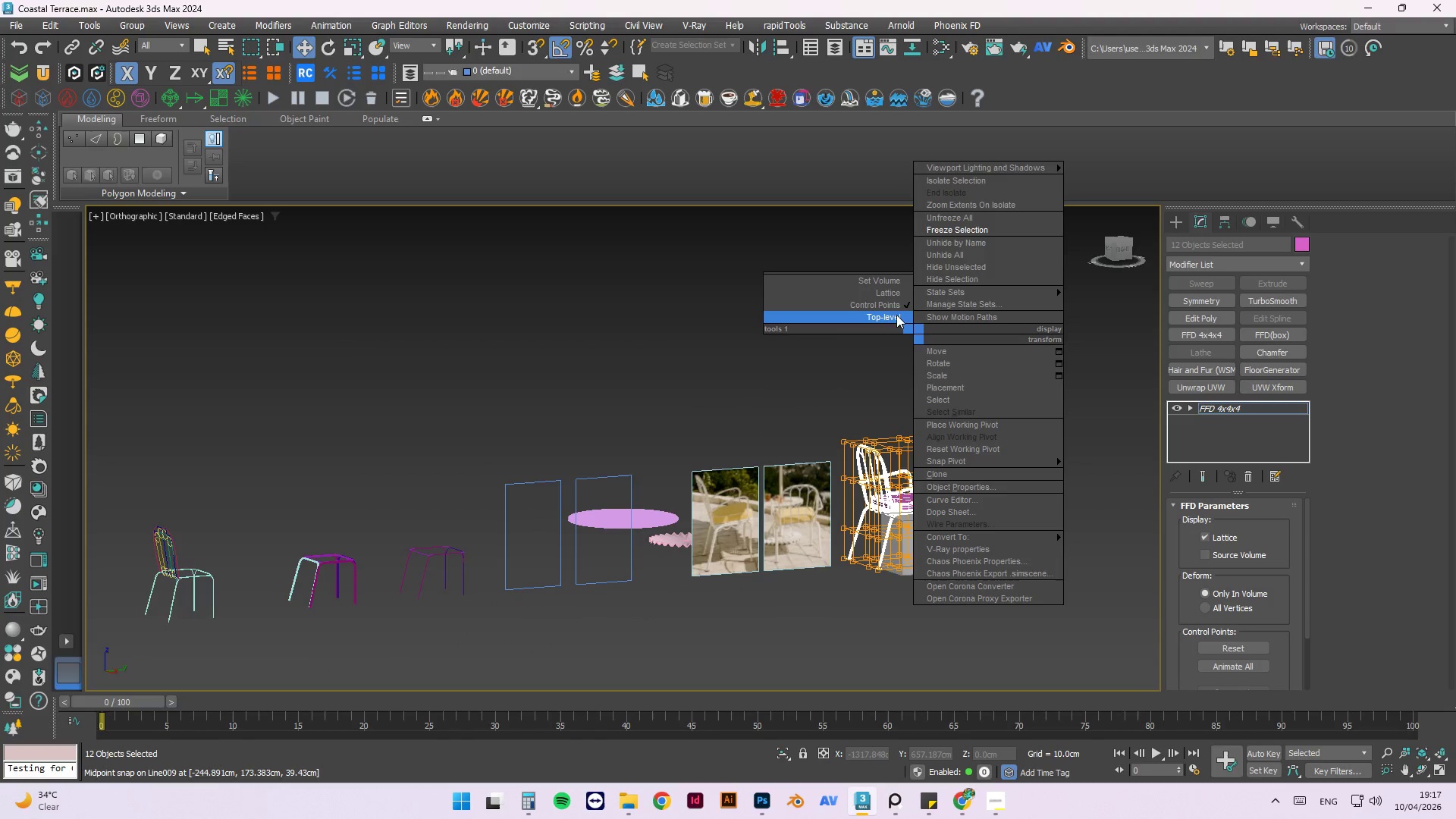 
left_click([896, 318])
 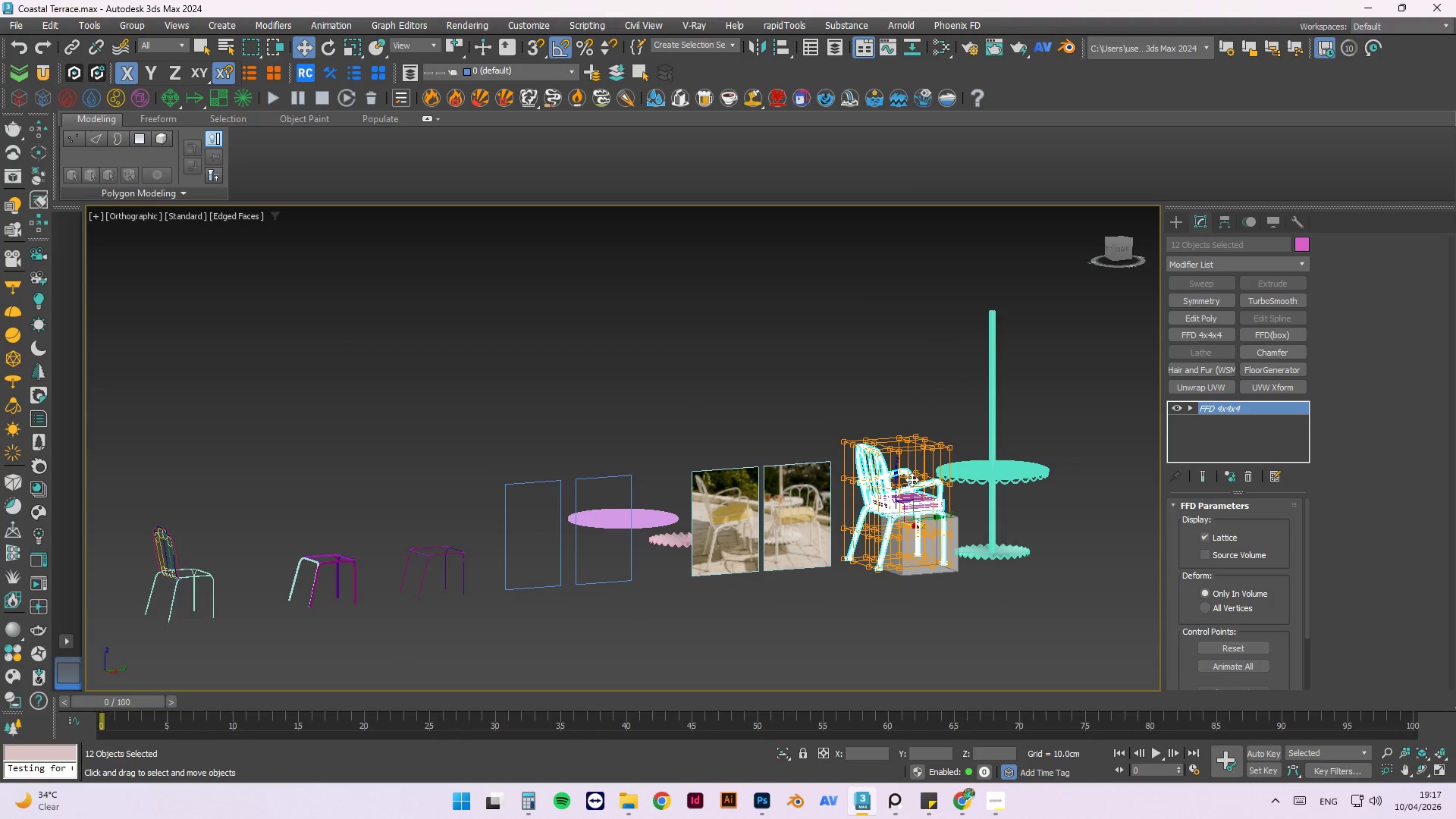 
left_click([896, 312])
 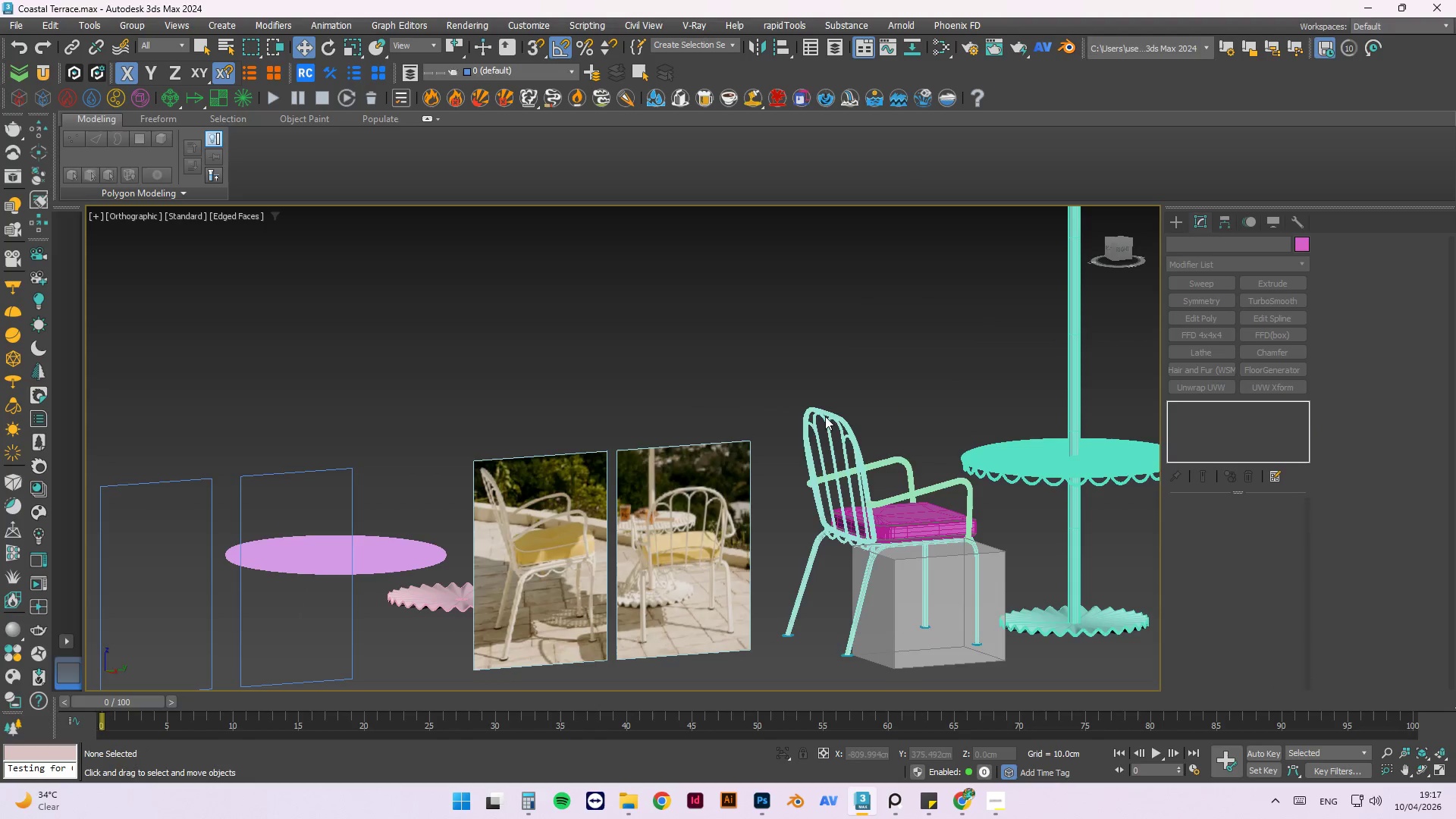 
scroll: coordinate [910, 482], scroll_direction: up, amount: 2.0
 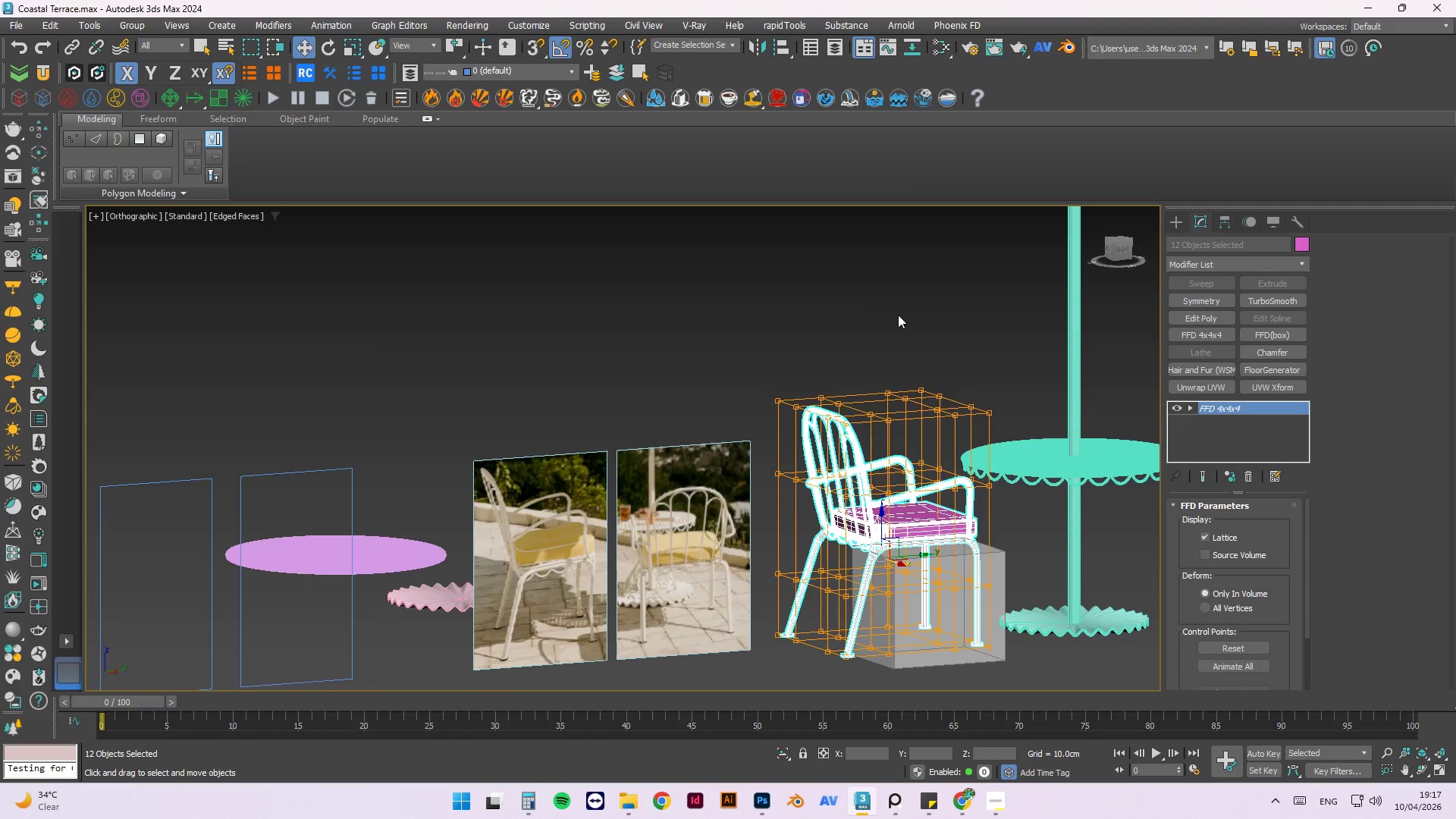 
hold_key(key=AltLeft, duration=0.61)
 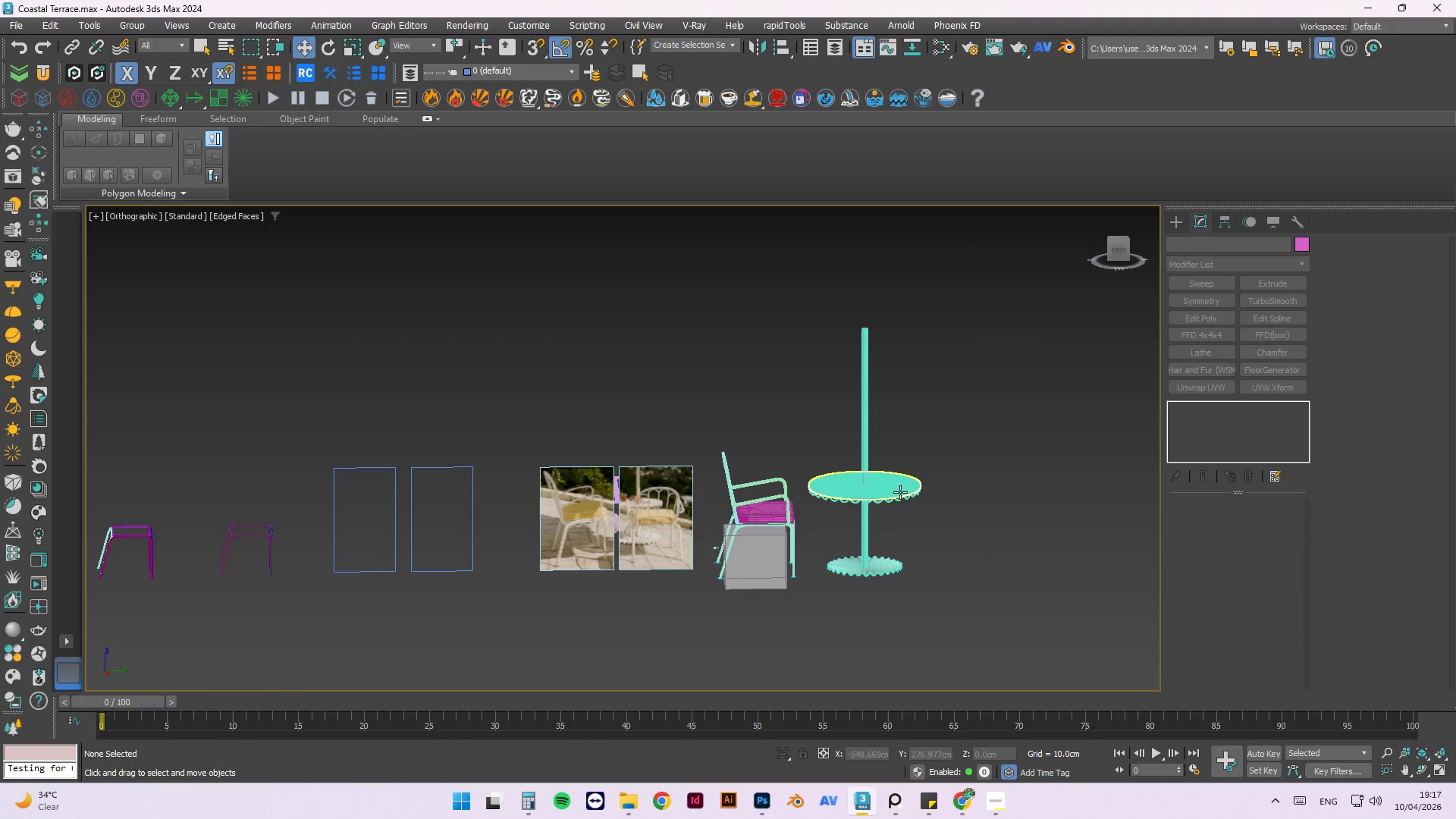 
scroll: coordinate [899, 485], scroll_direction: down, amount: 2.0
 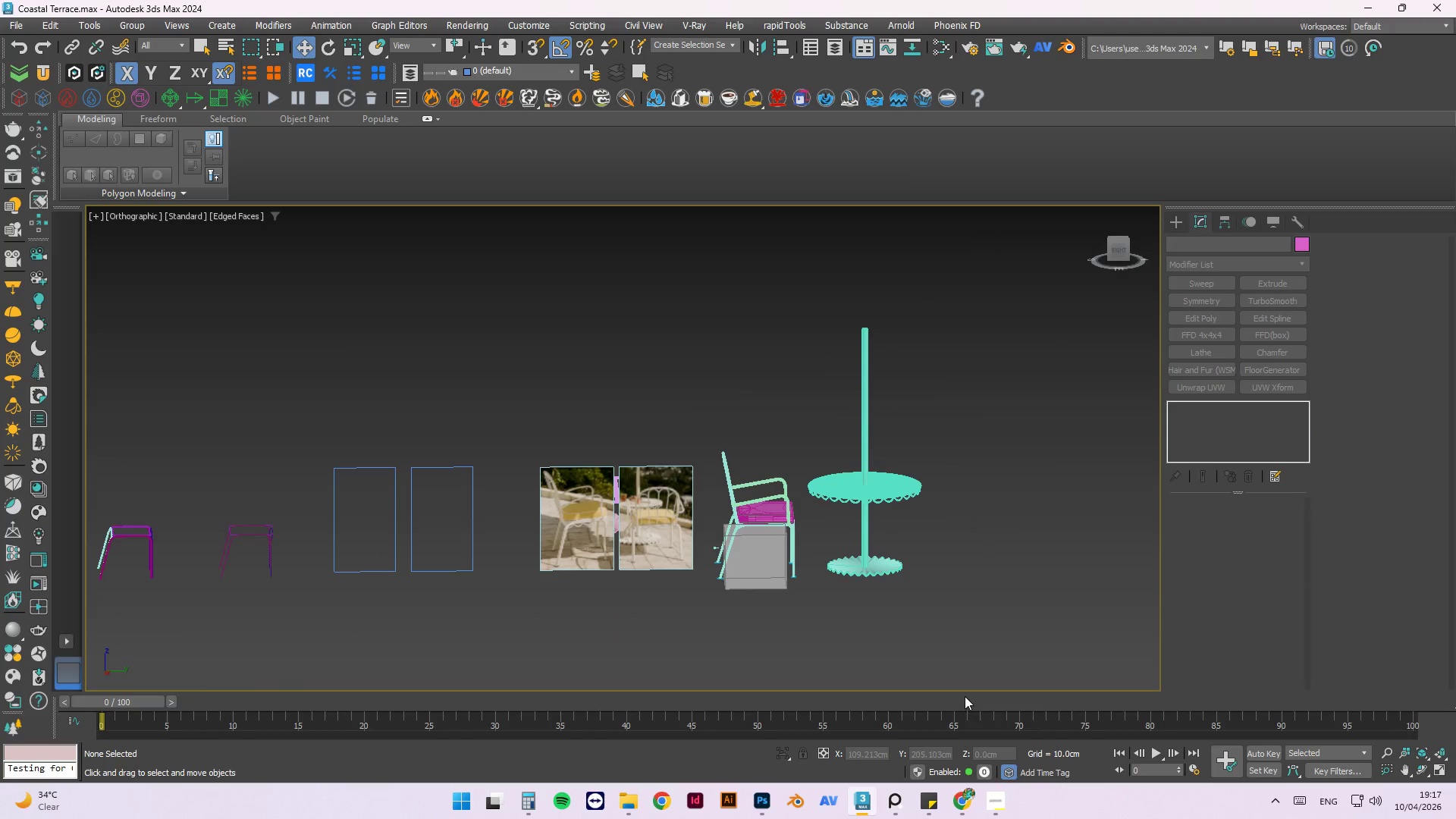 
left_click([999, 796])